 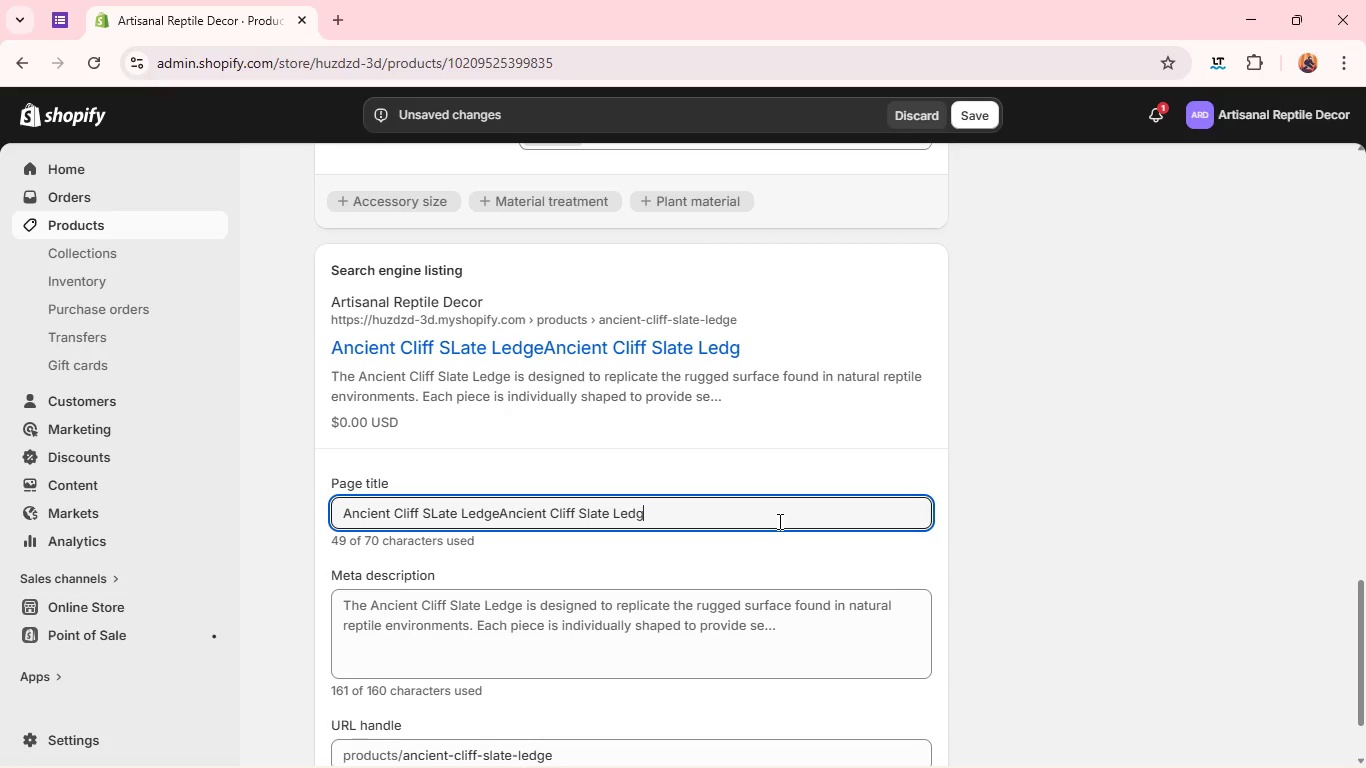 
hold_key(key=ShiftLeft, duration=0.61)
 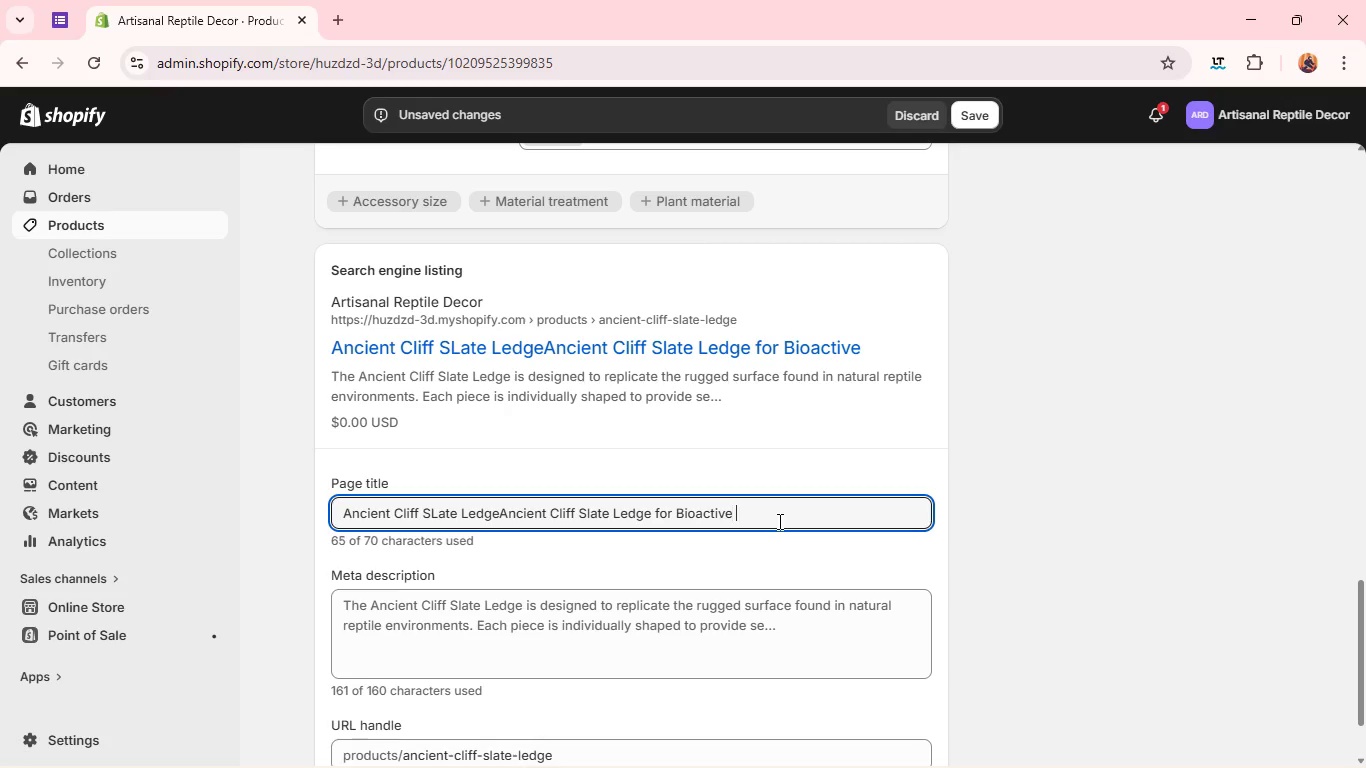 
wait(5.48)
 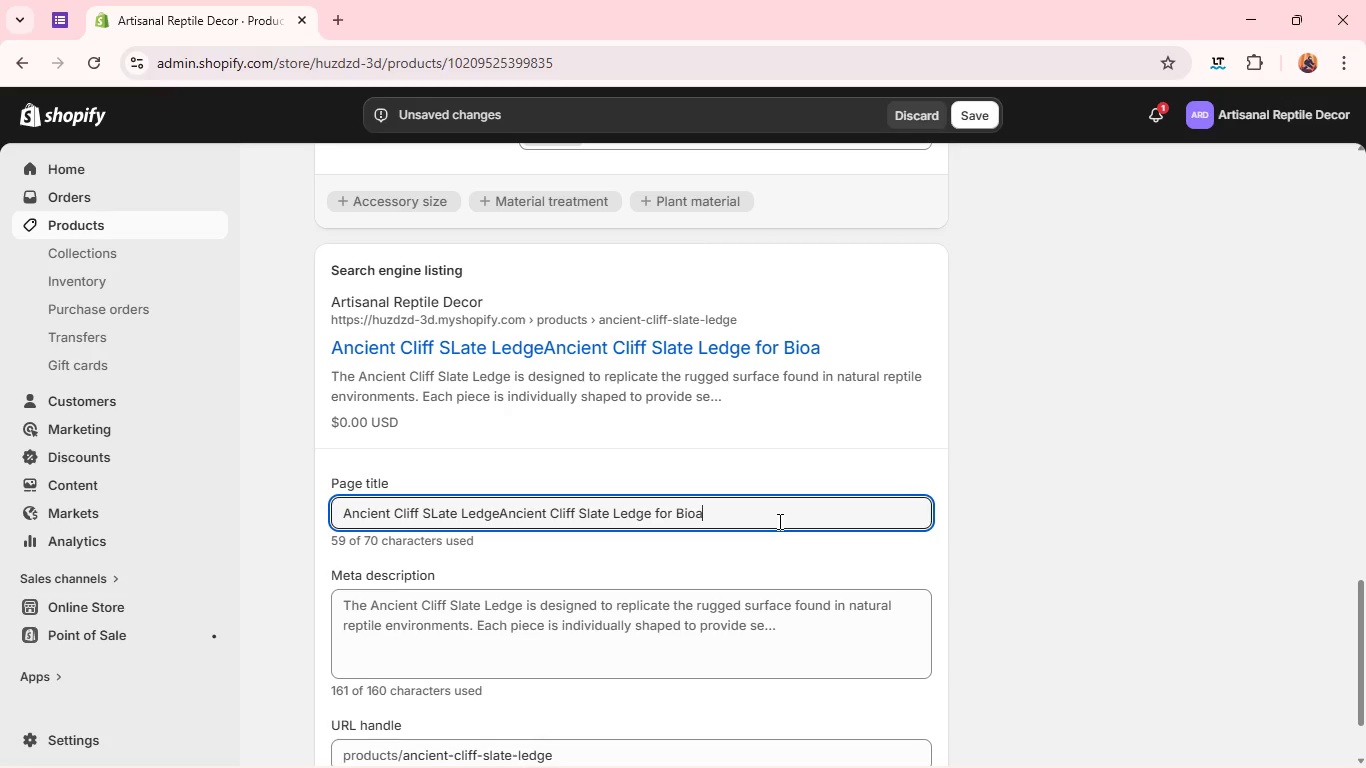 
hold_key(key=ShiftLeft, duration=0.47)
 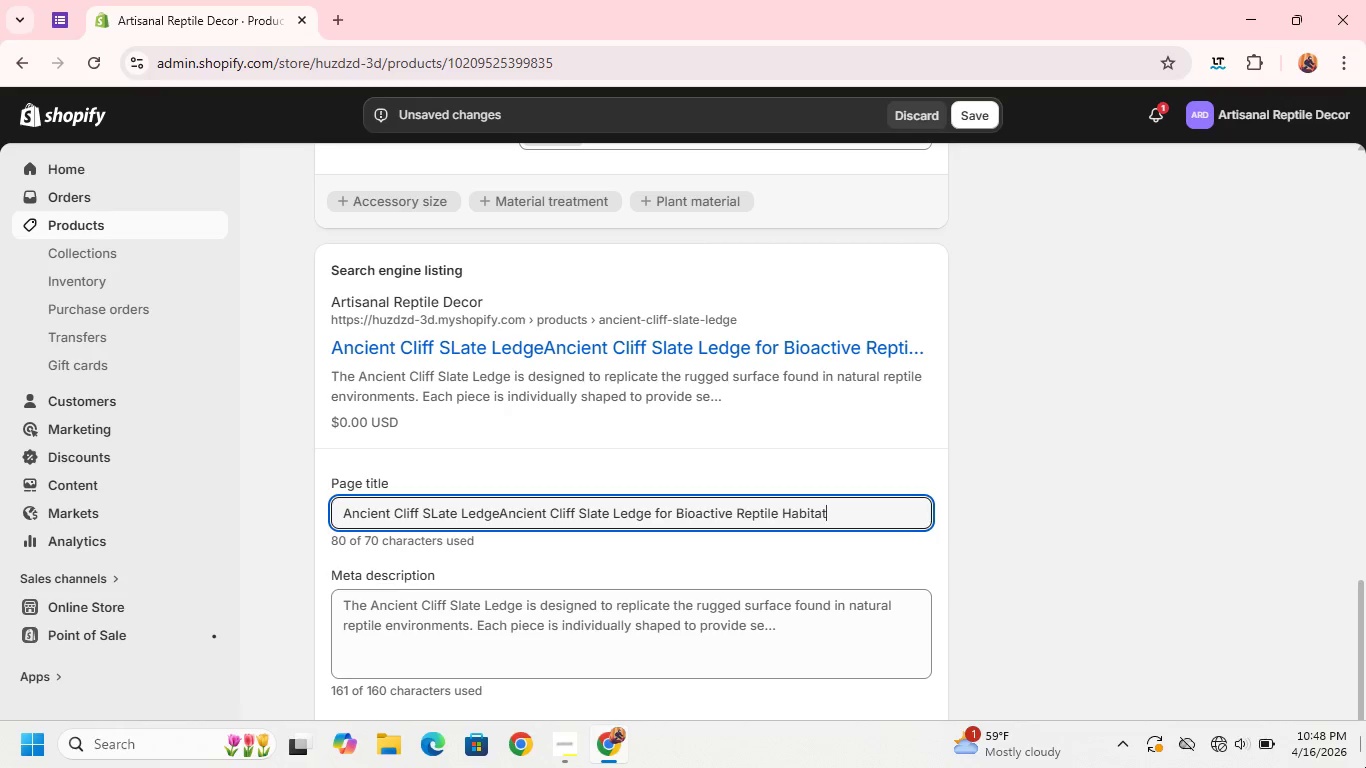 
wait(25.06)
 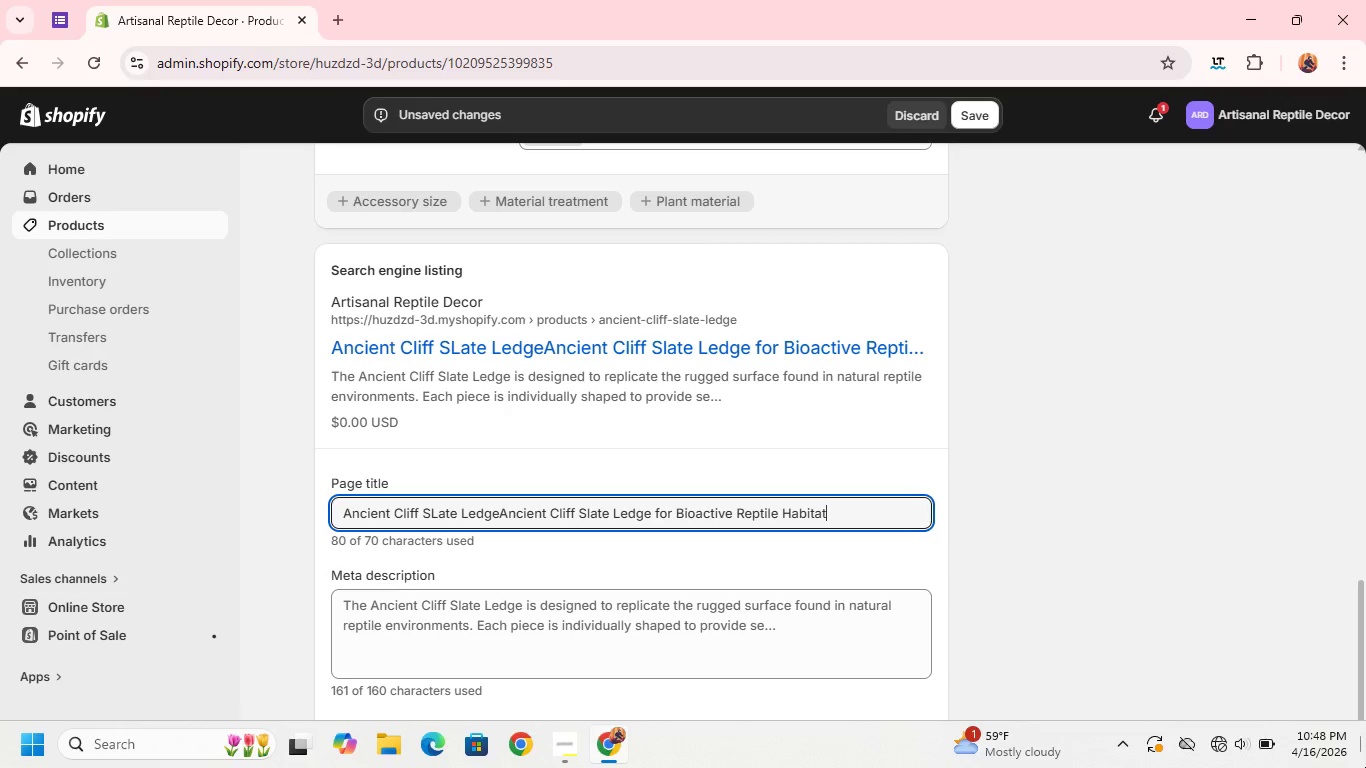 
left_click([1221, 747])
 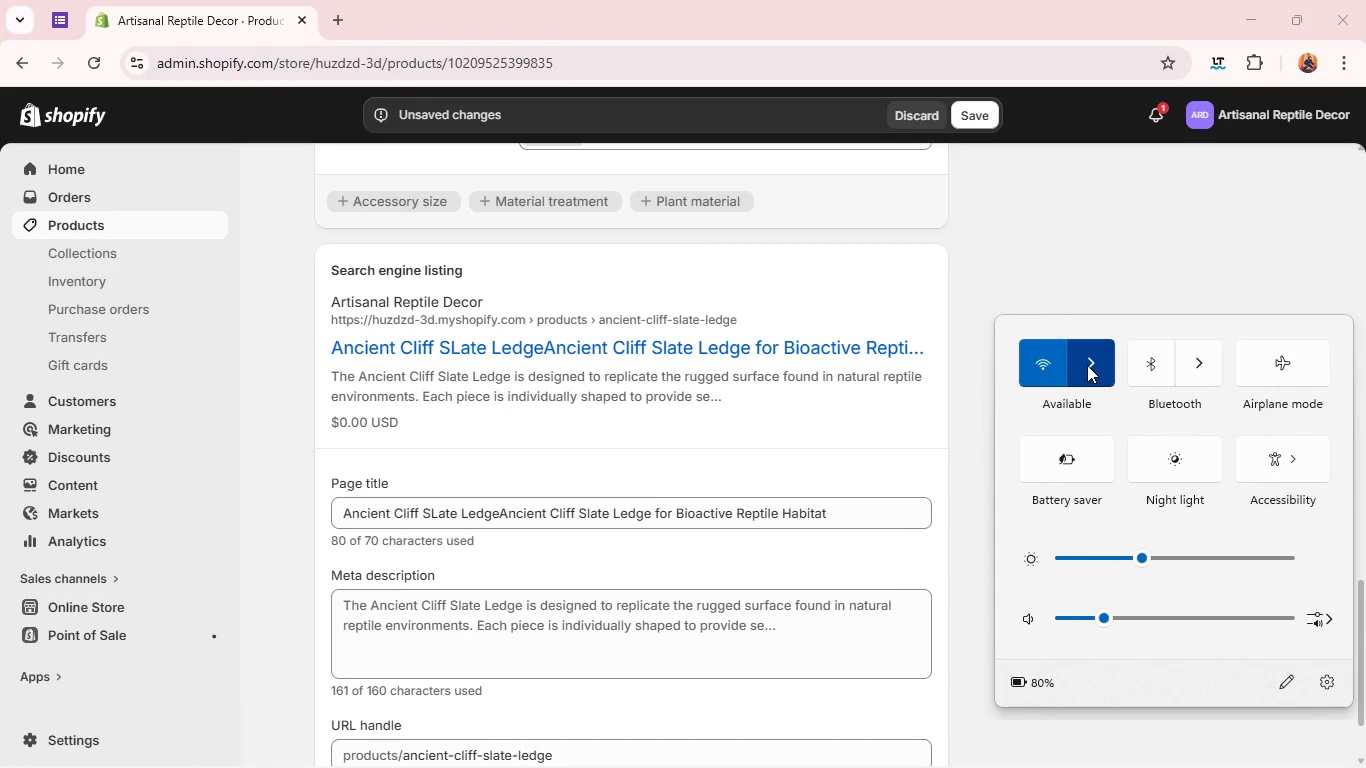 
left_click([1087, 365])
 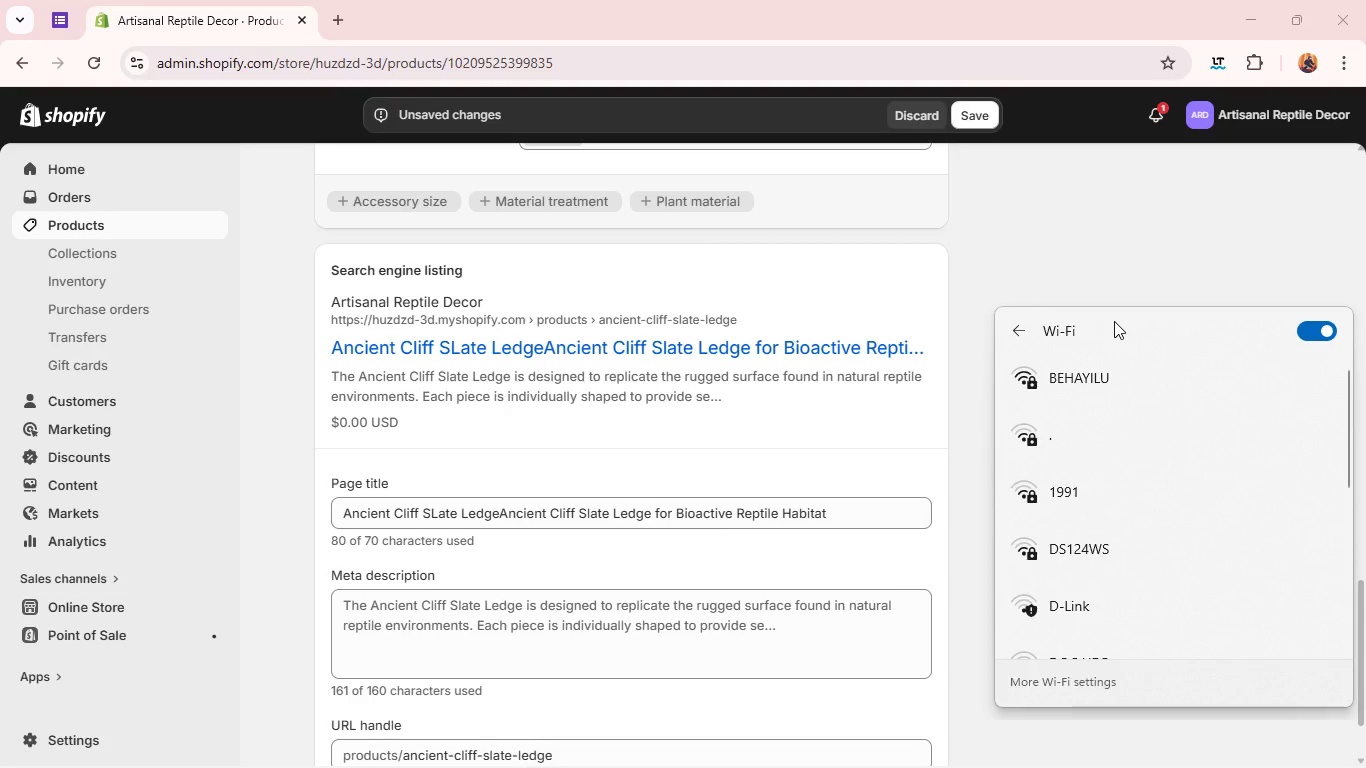 
left_click([1096, 277])
 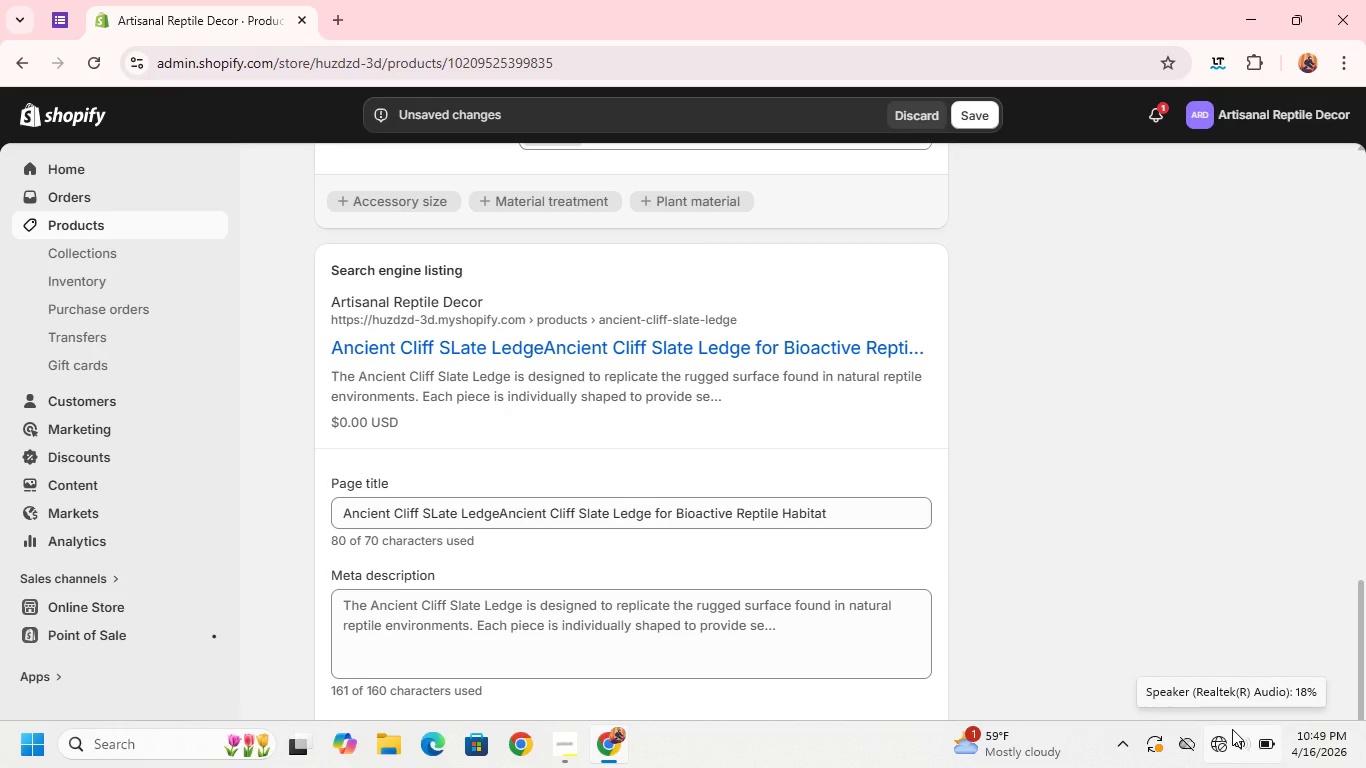 
wait(33.19)
 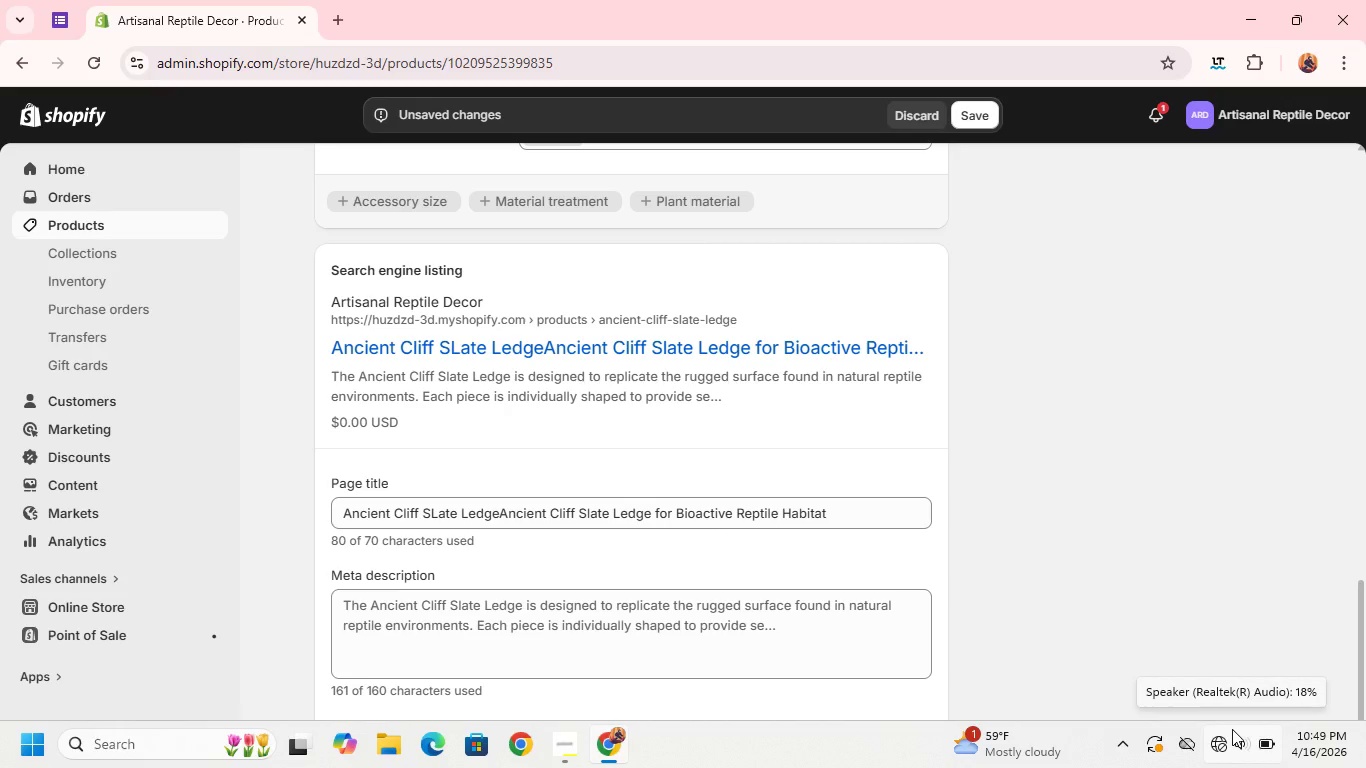 
left_click([1218, 742])
 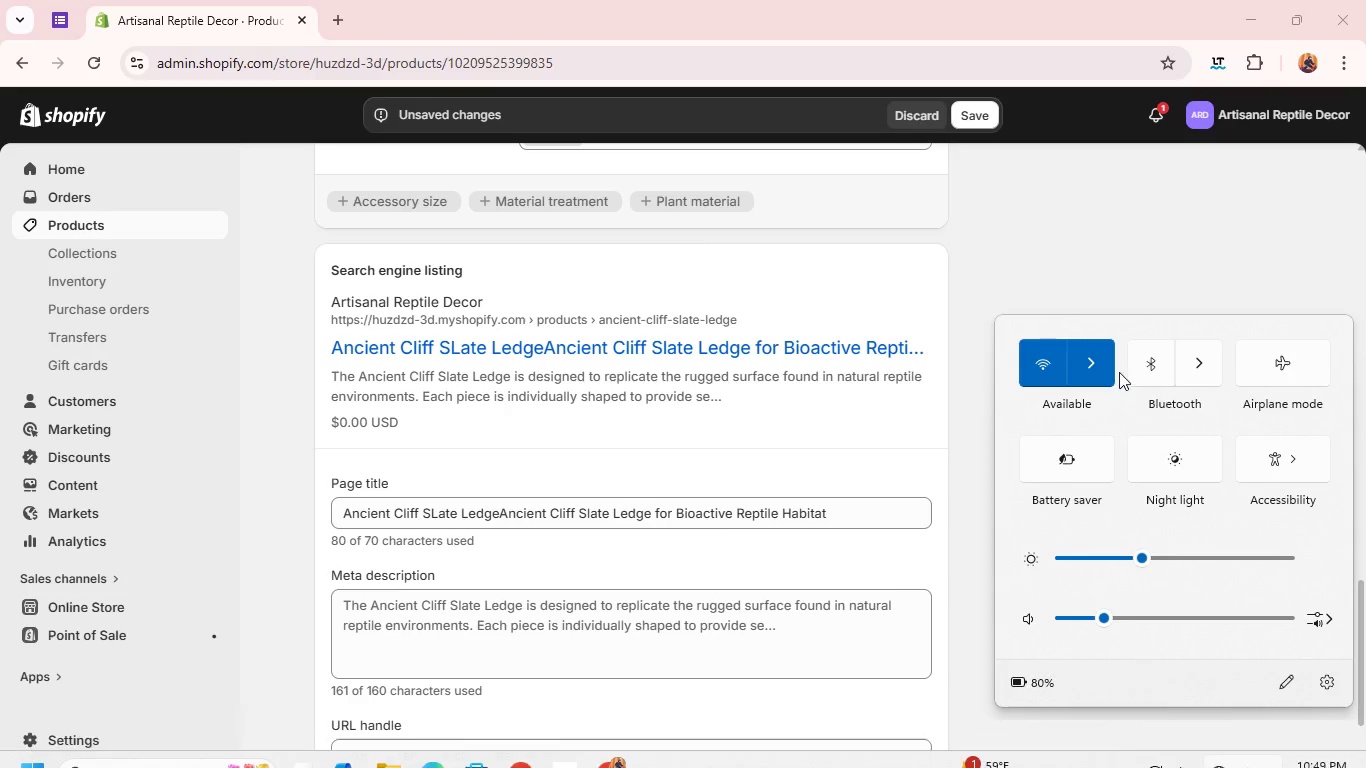 
left_click([1098, 346])
 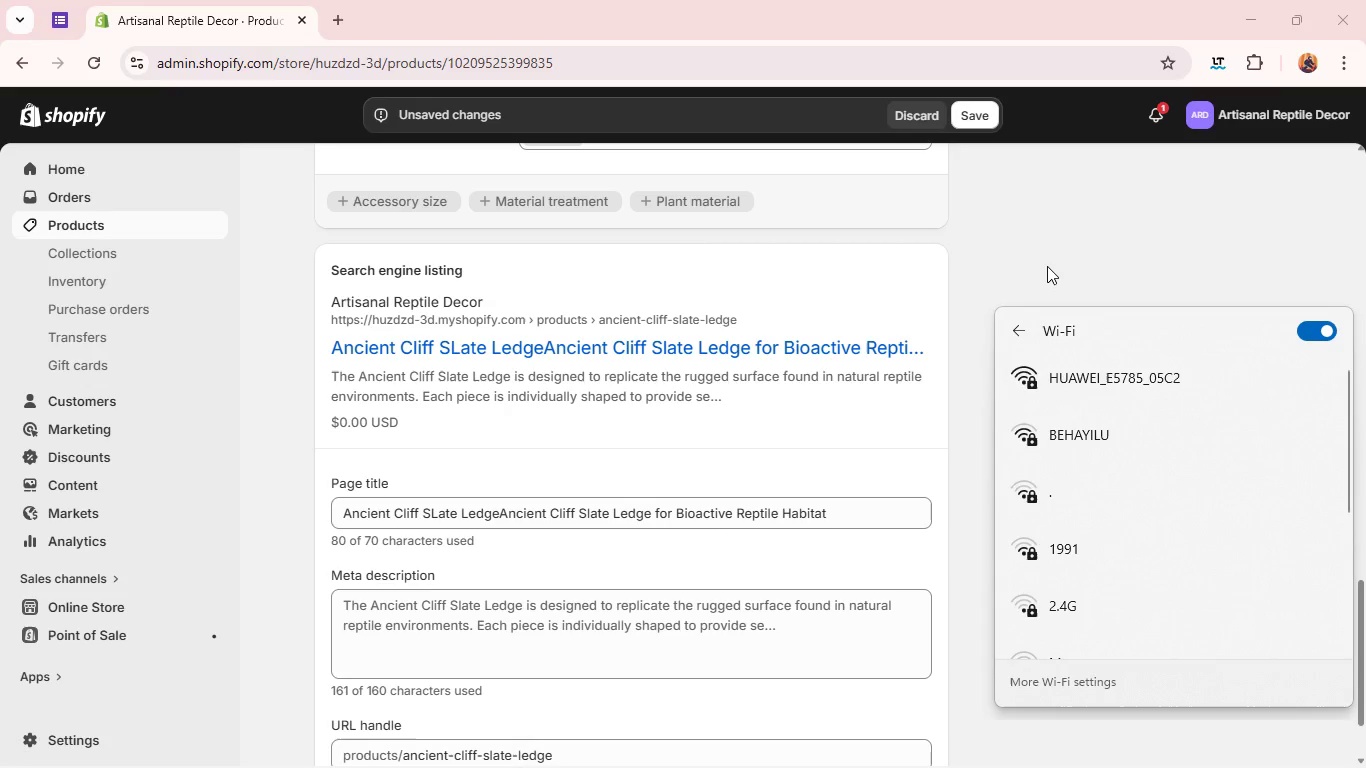 
left_click([1047, 266])
 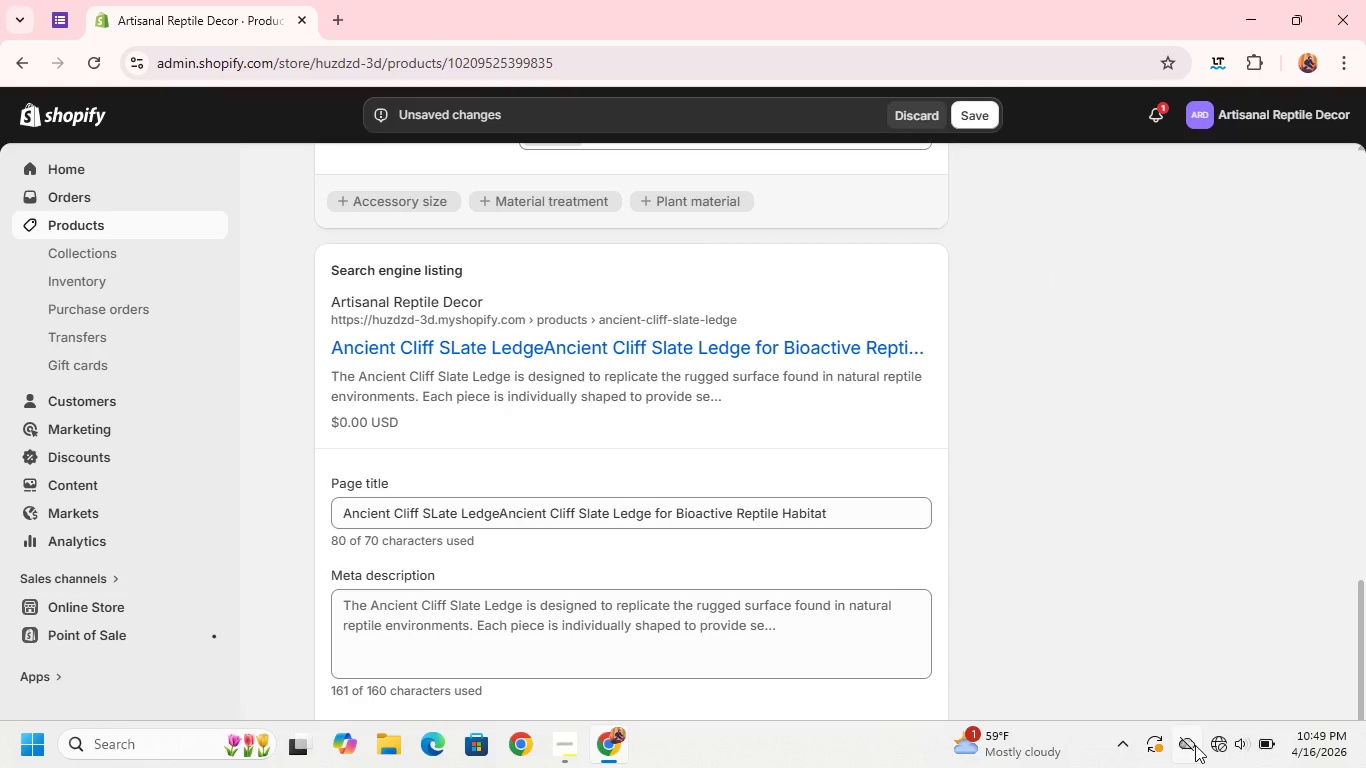 
left_click([1217, 741])
 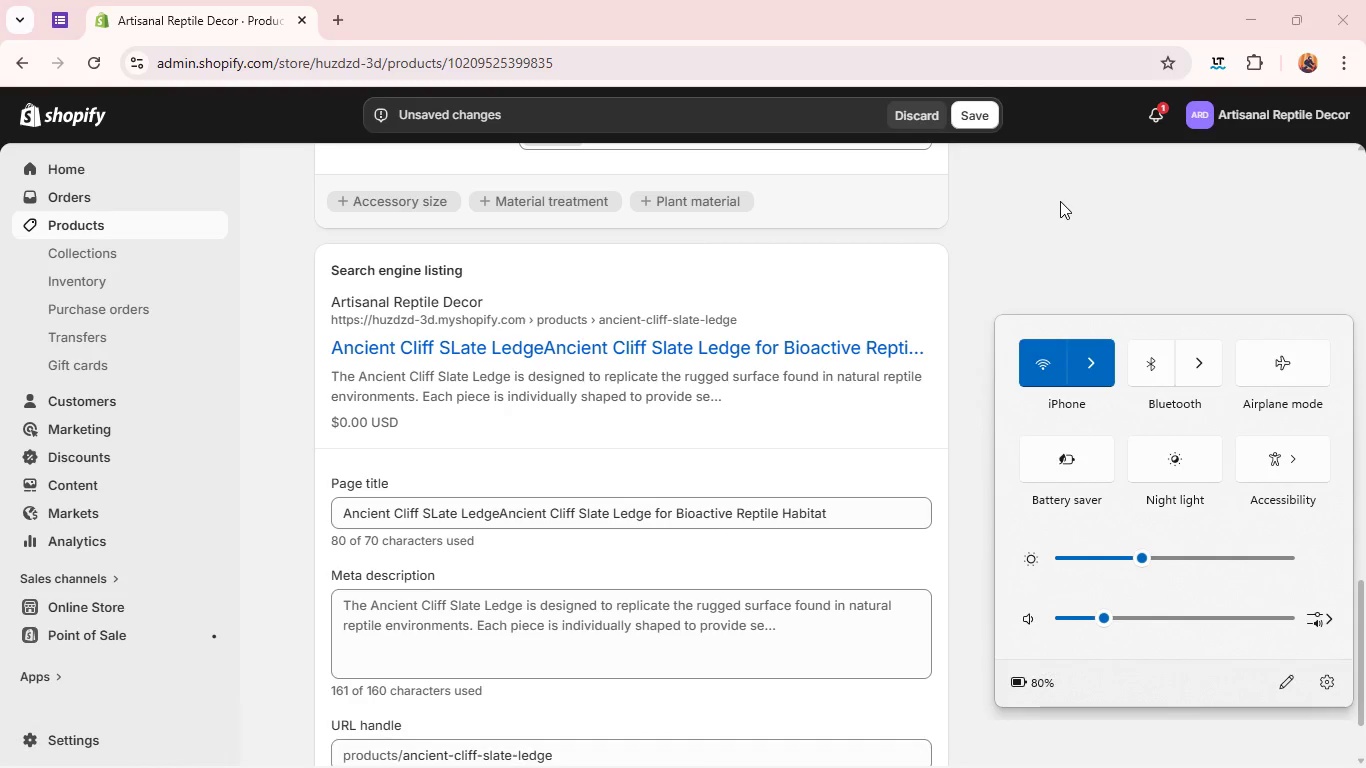 
left_click([1060, 202])
 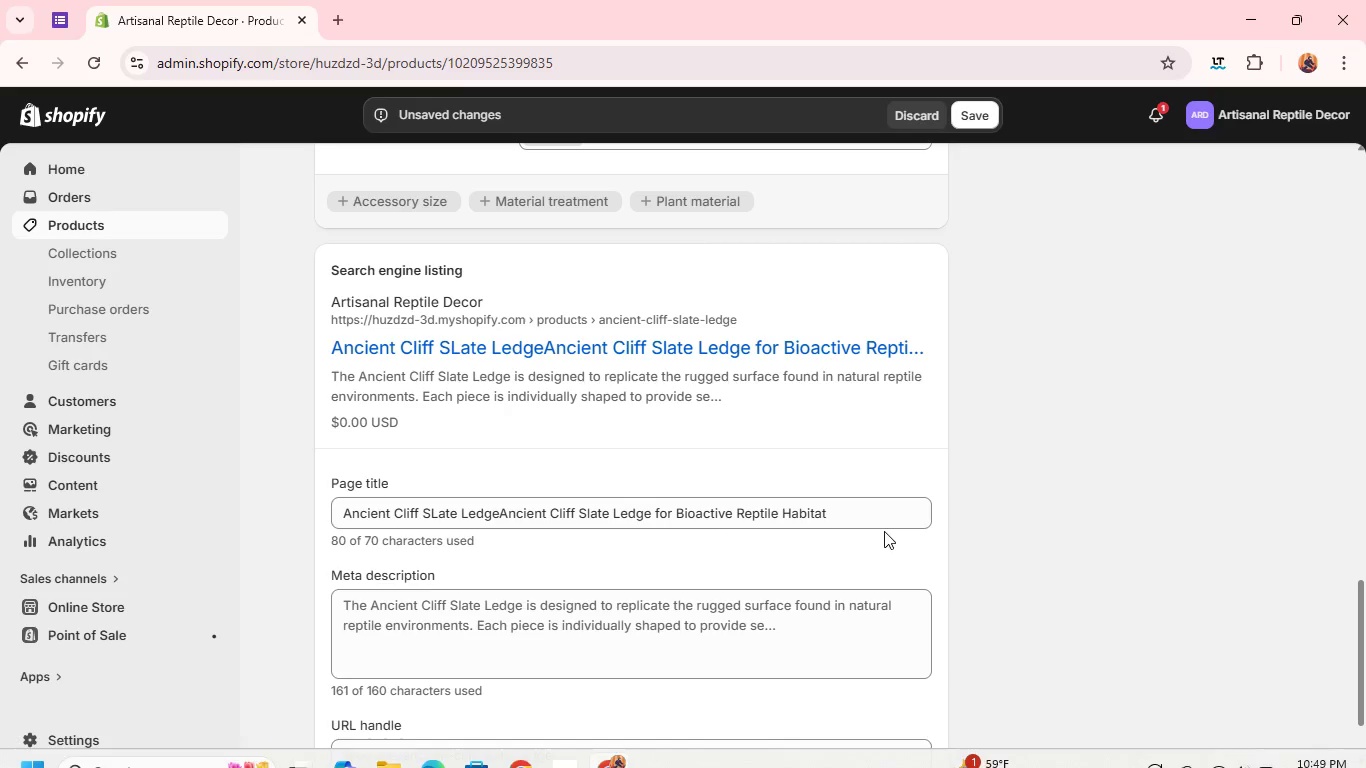 
left_click([885, 517])
 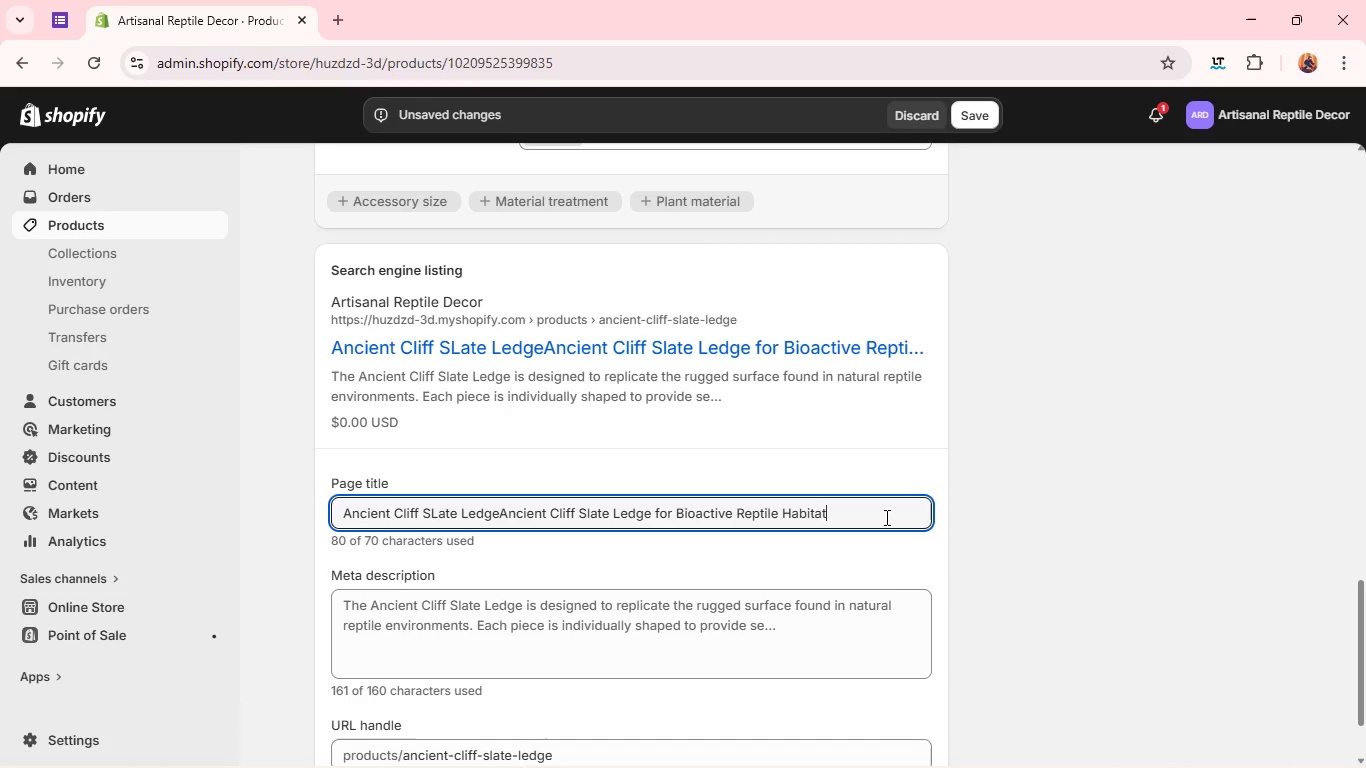 
wait(5.66)
 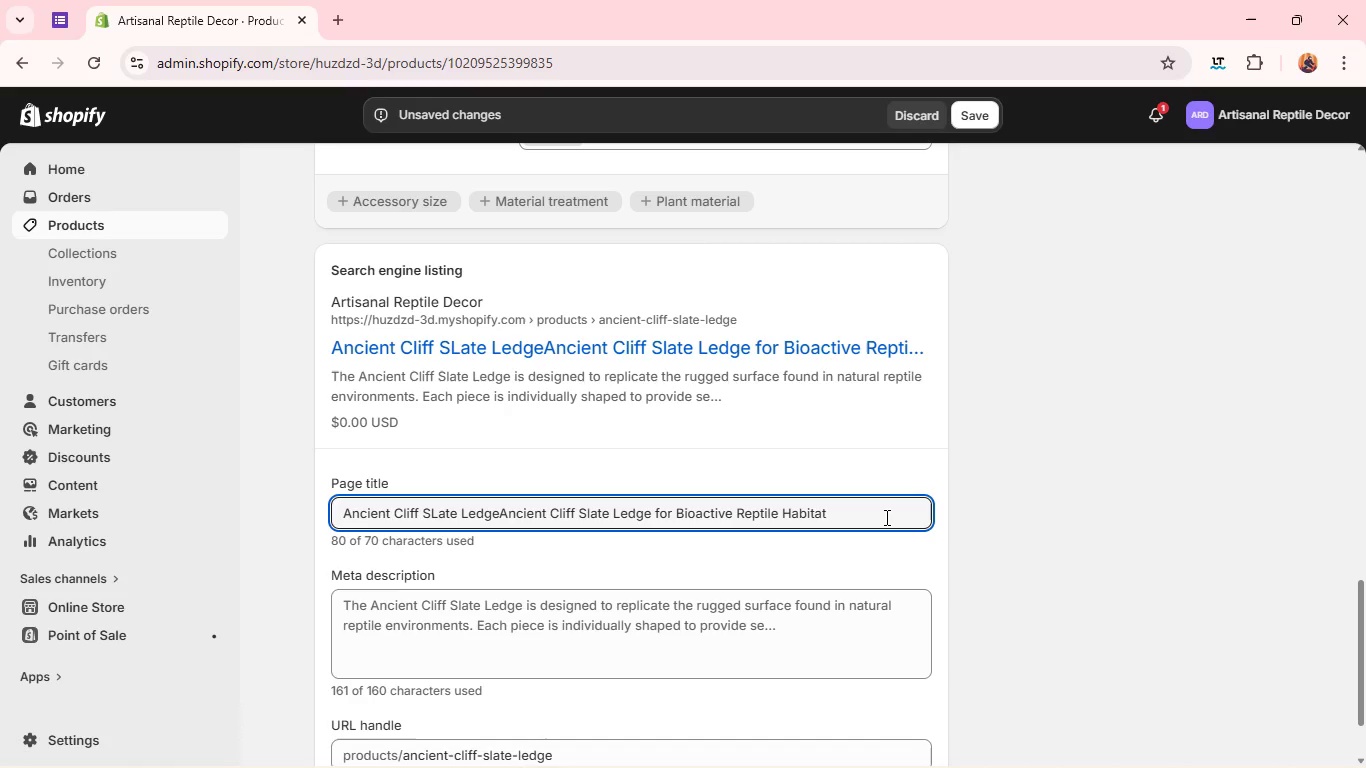 
type( | Isopod-Safe Climbing Stone)
 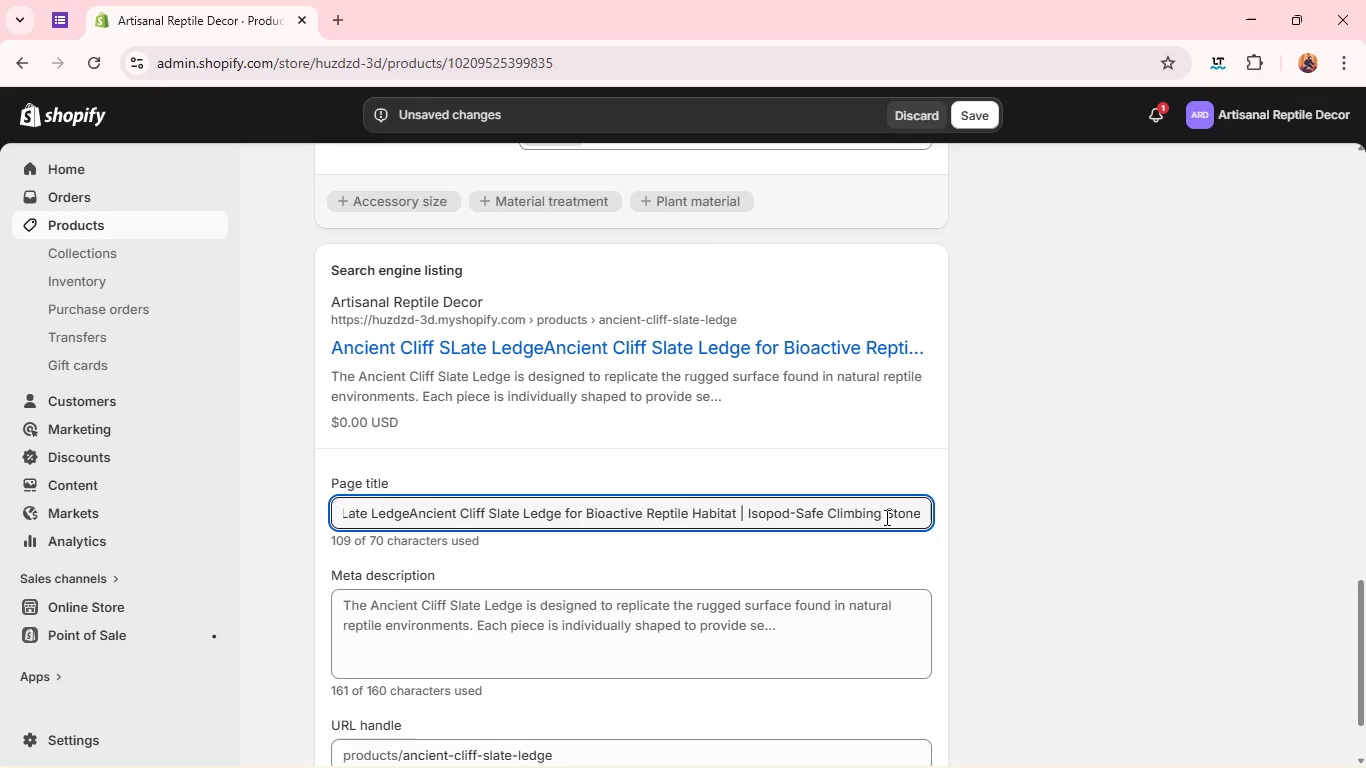 
double_click([783, 618])
 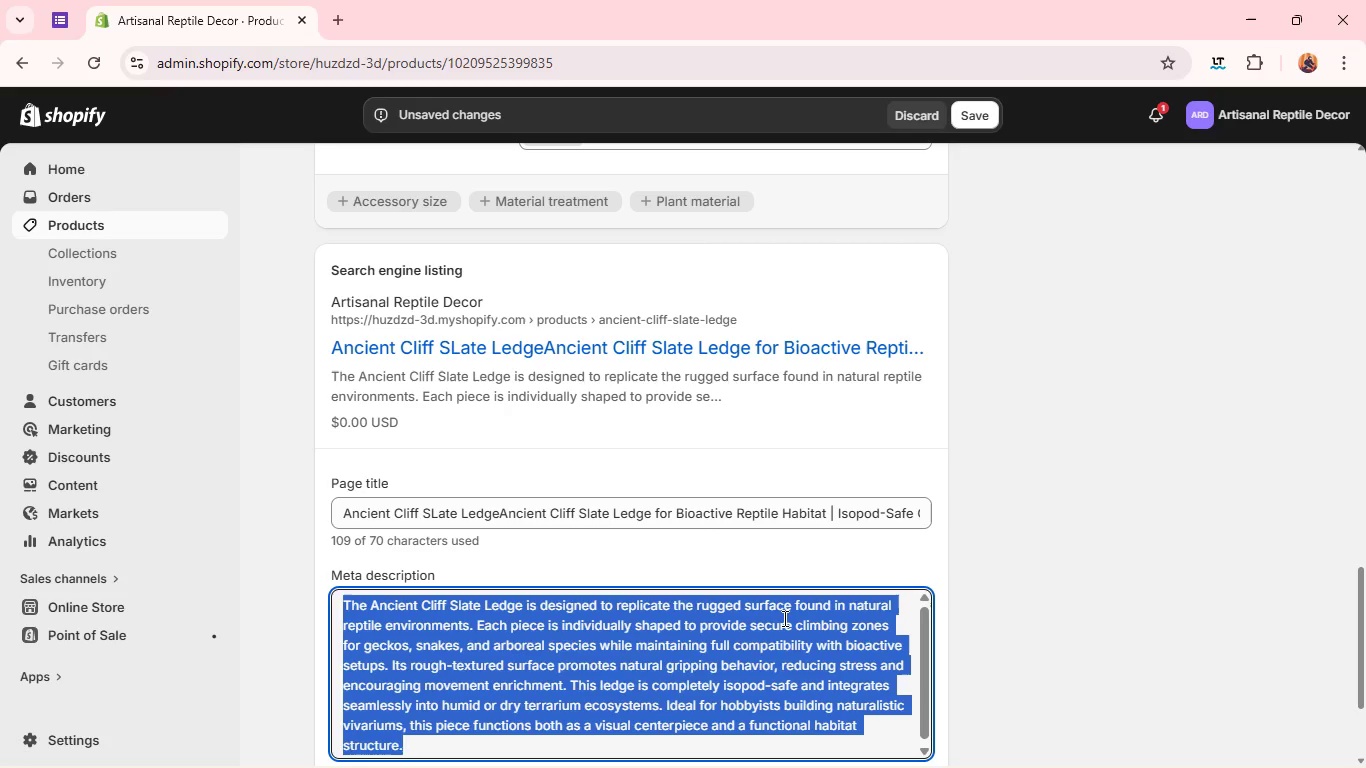 
triple_click([783, 618])
 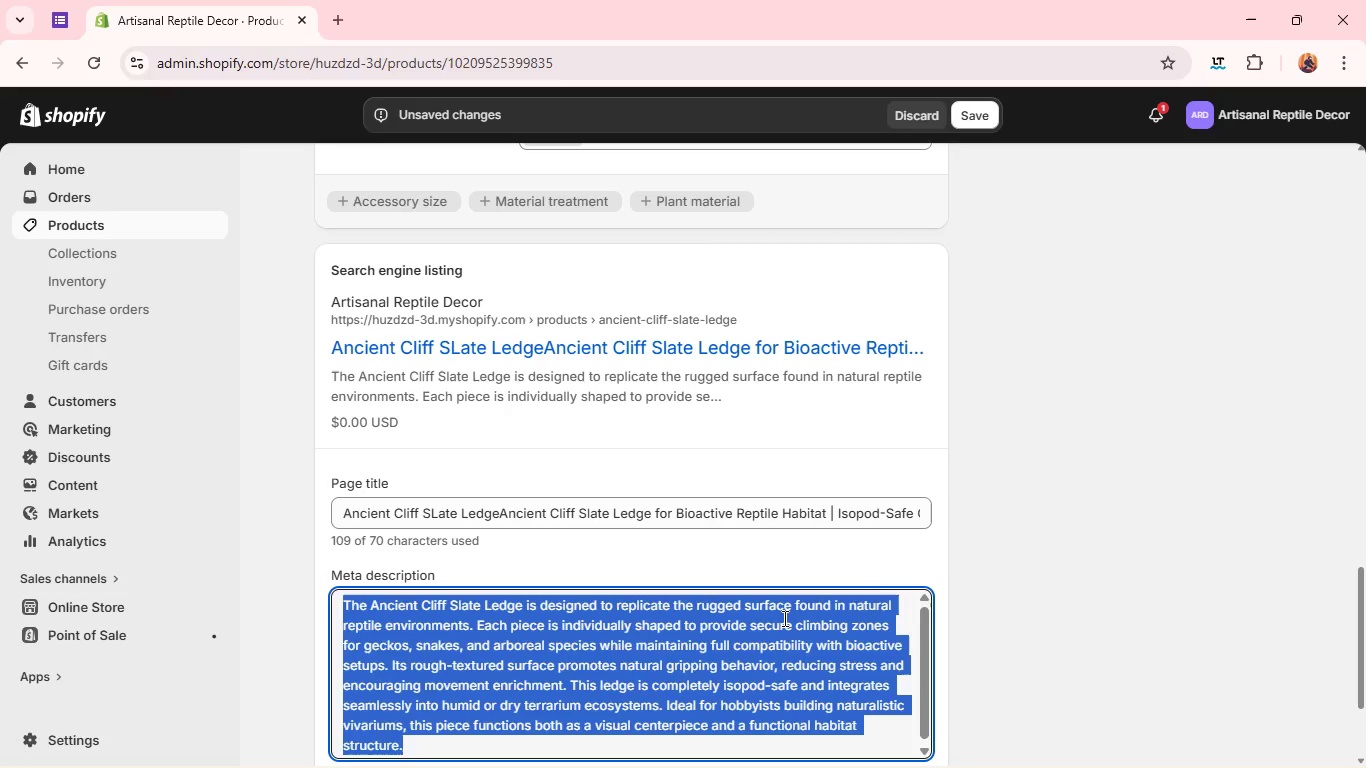 
triple_click([783, 618])
 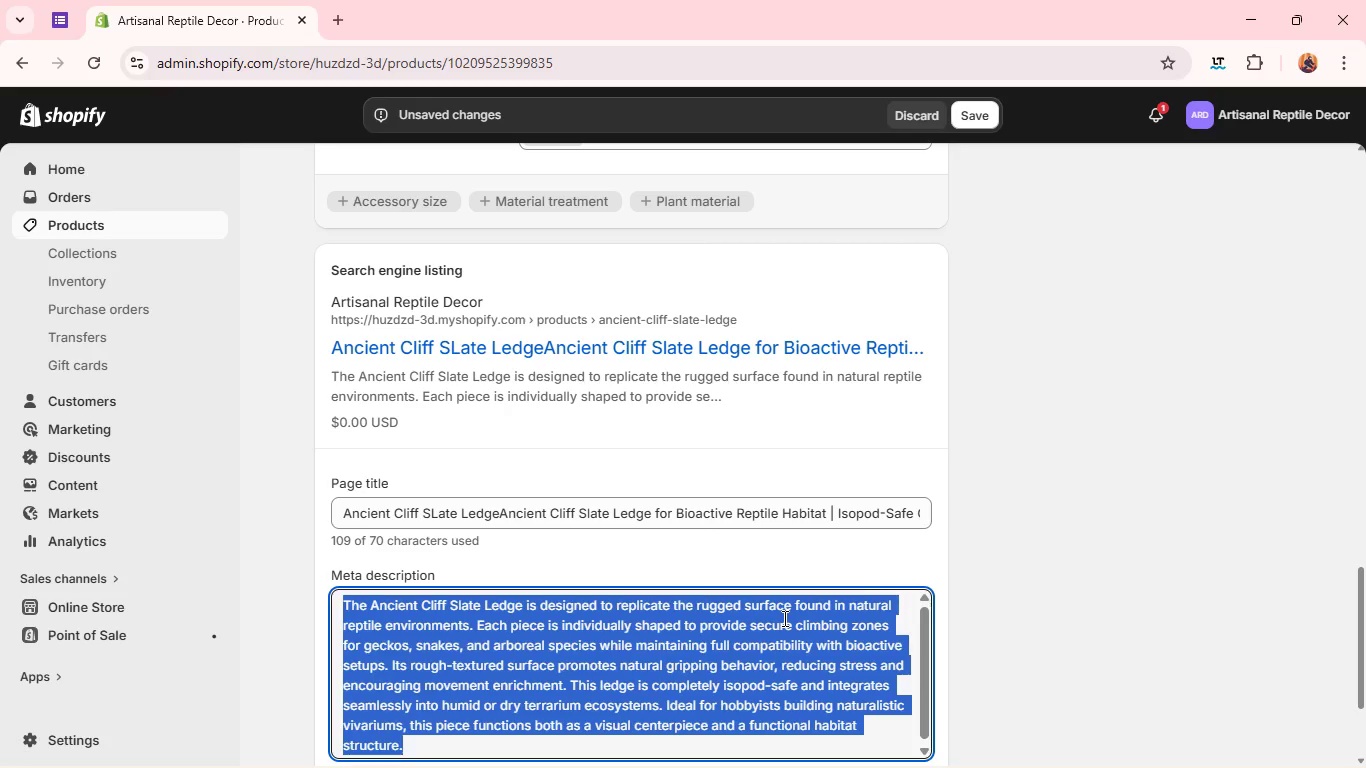 
triple_click([783, 618])
 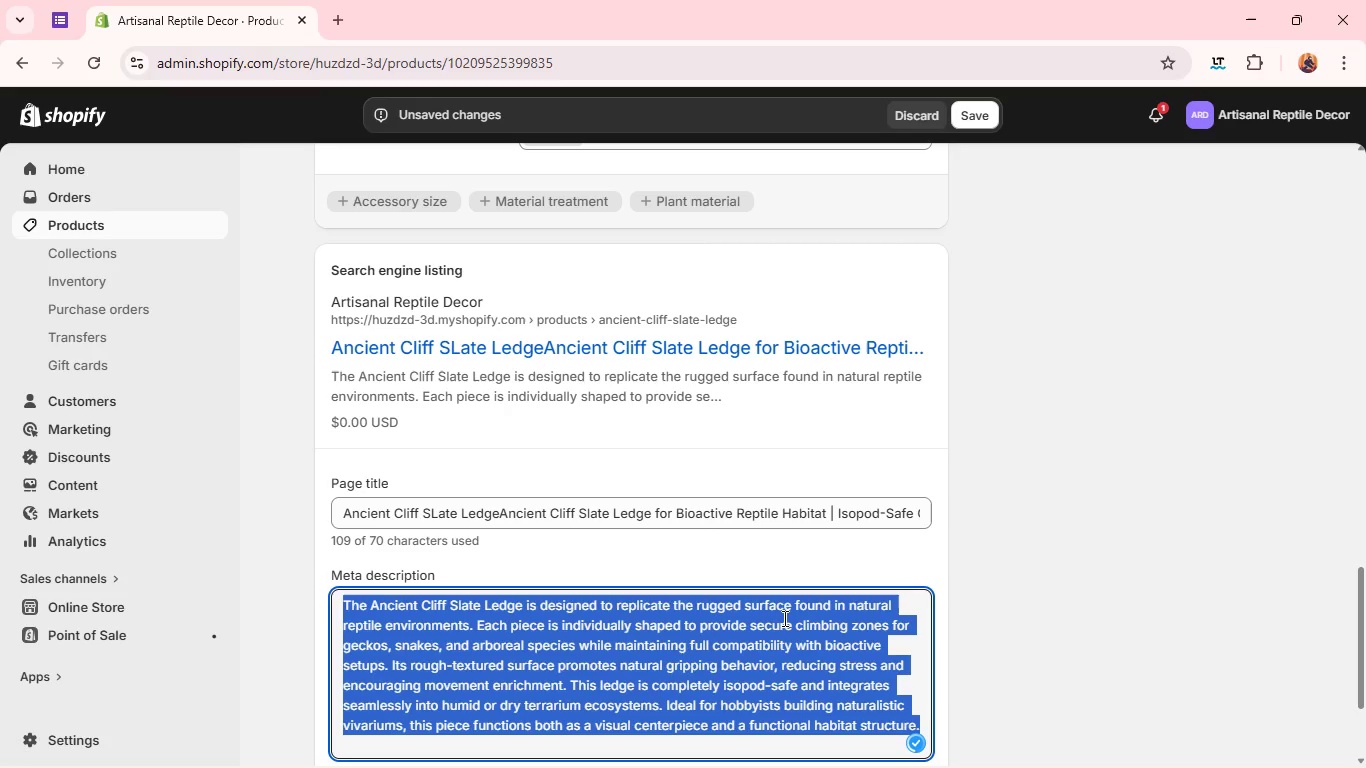 
type(Handcrafted slate ledge for naturalistic vivarium and isopod-safe climbing eb)
key(Backspace)
type(nvirome)
key(Backspace)
key(Backspace)
type(nments.)
 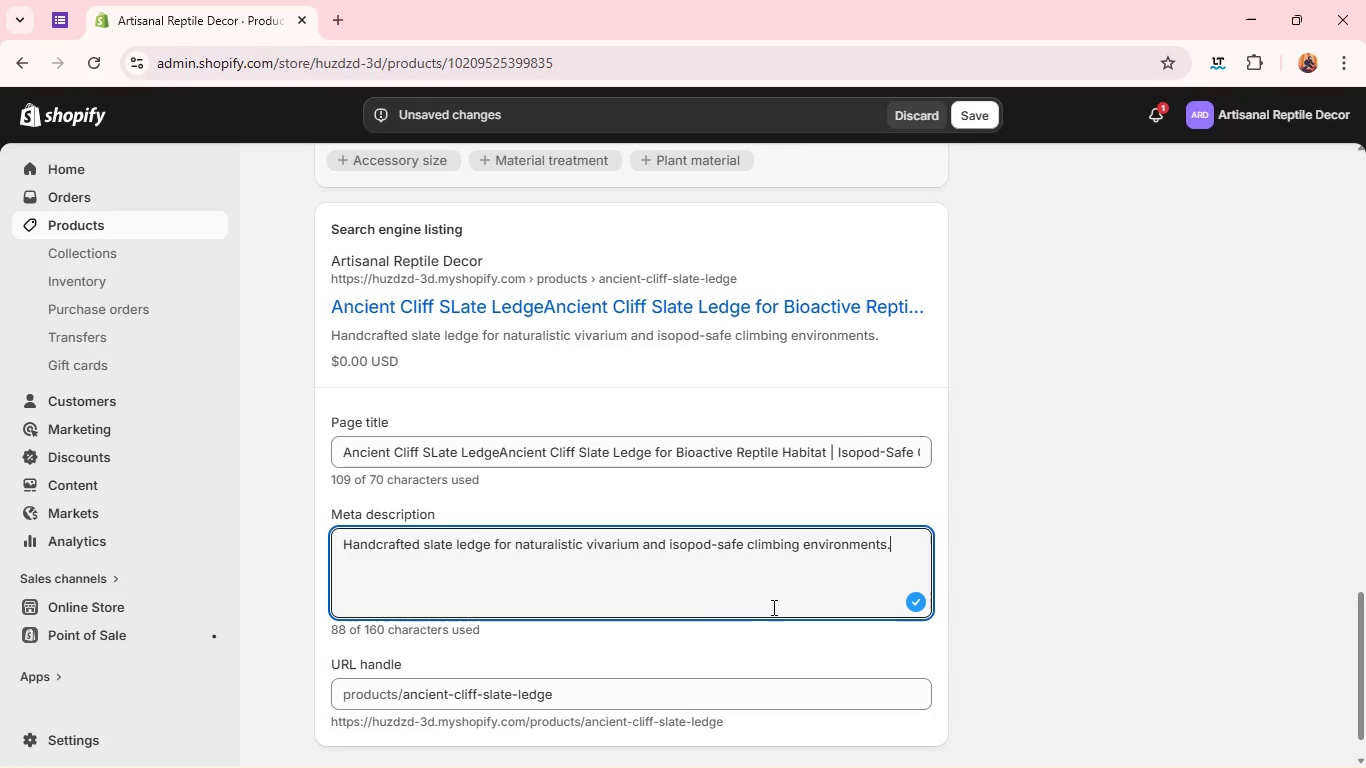 
wait(10.14)
 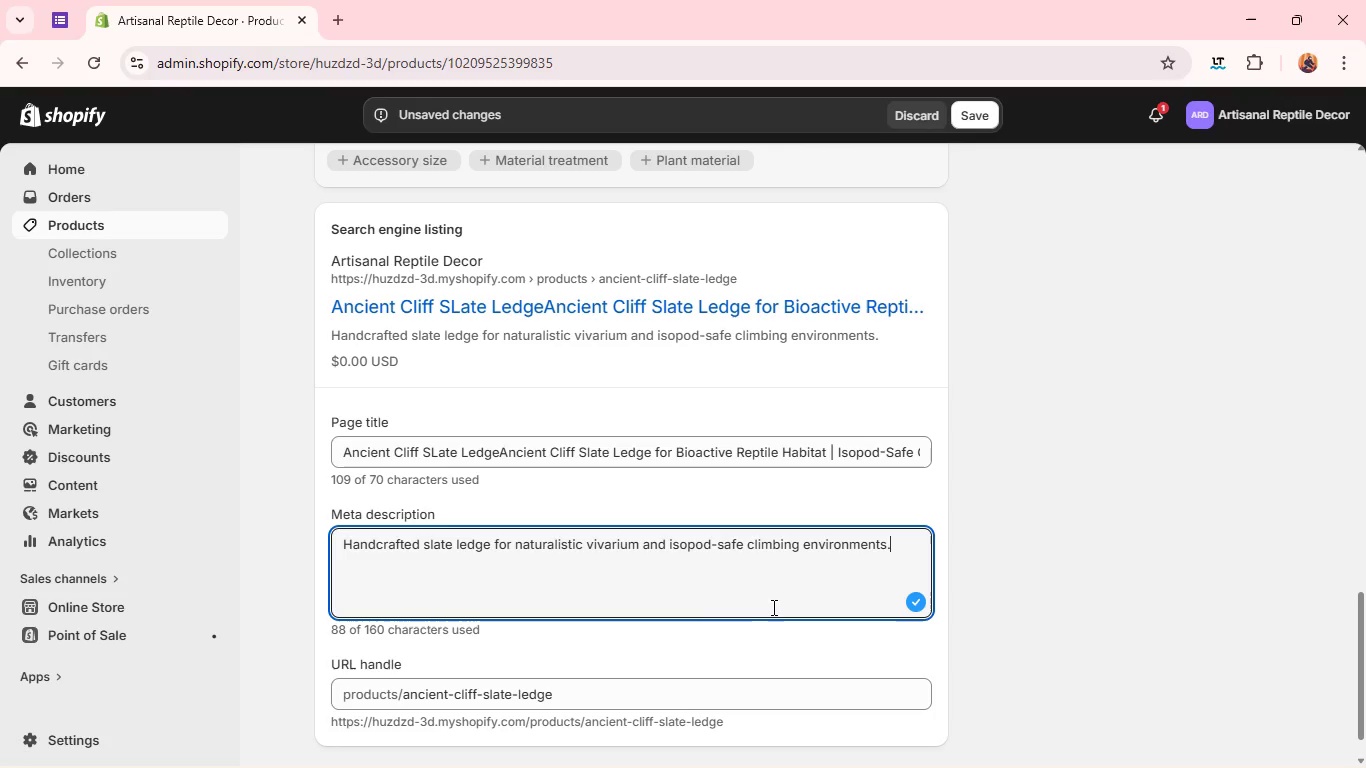 
left_click([638, 548])
 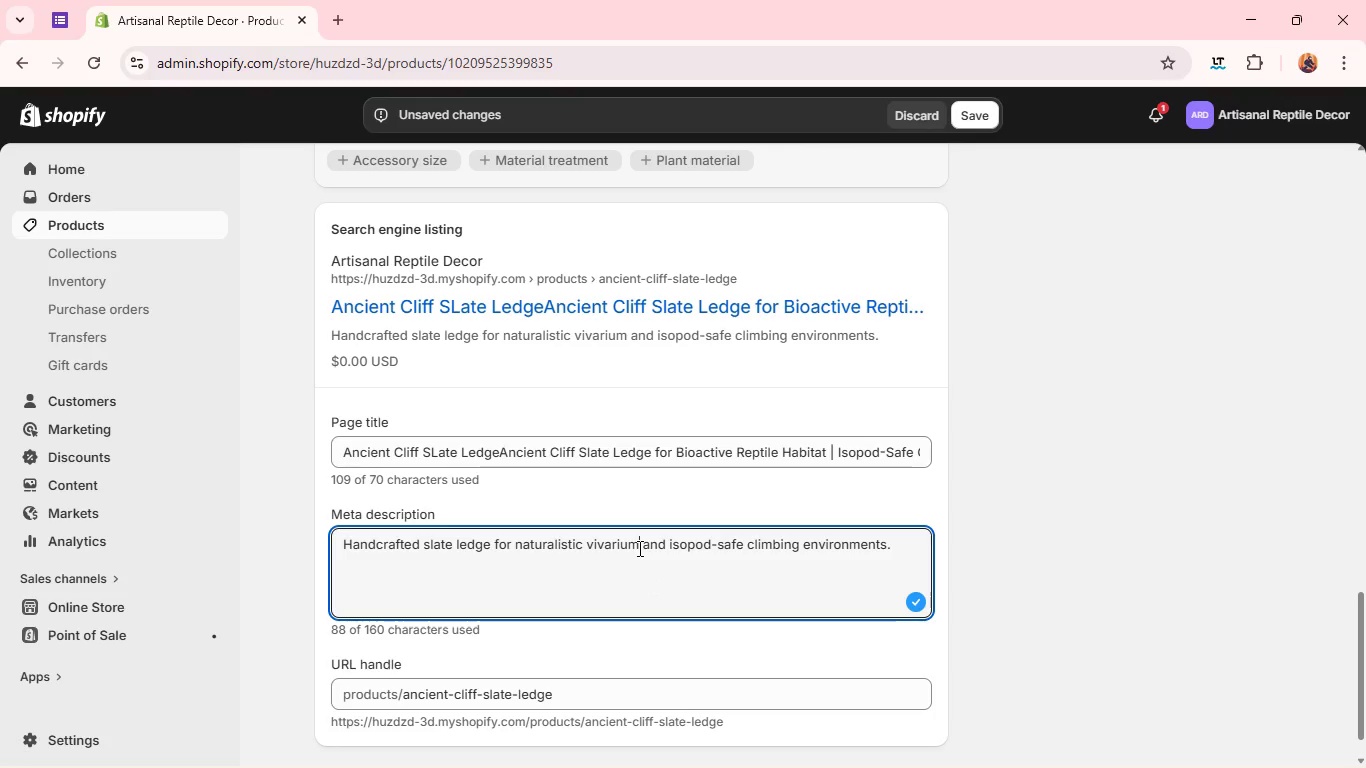 
type(. Perfect for bioactive reptile habitats)
 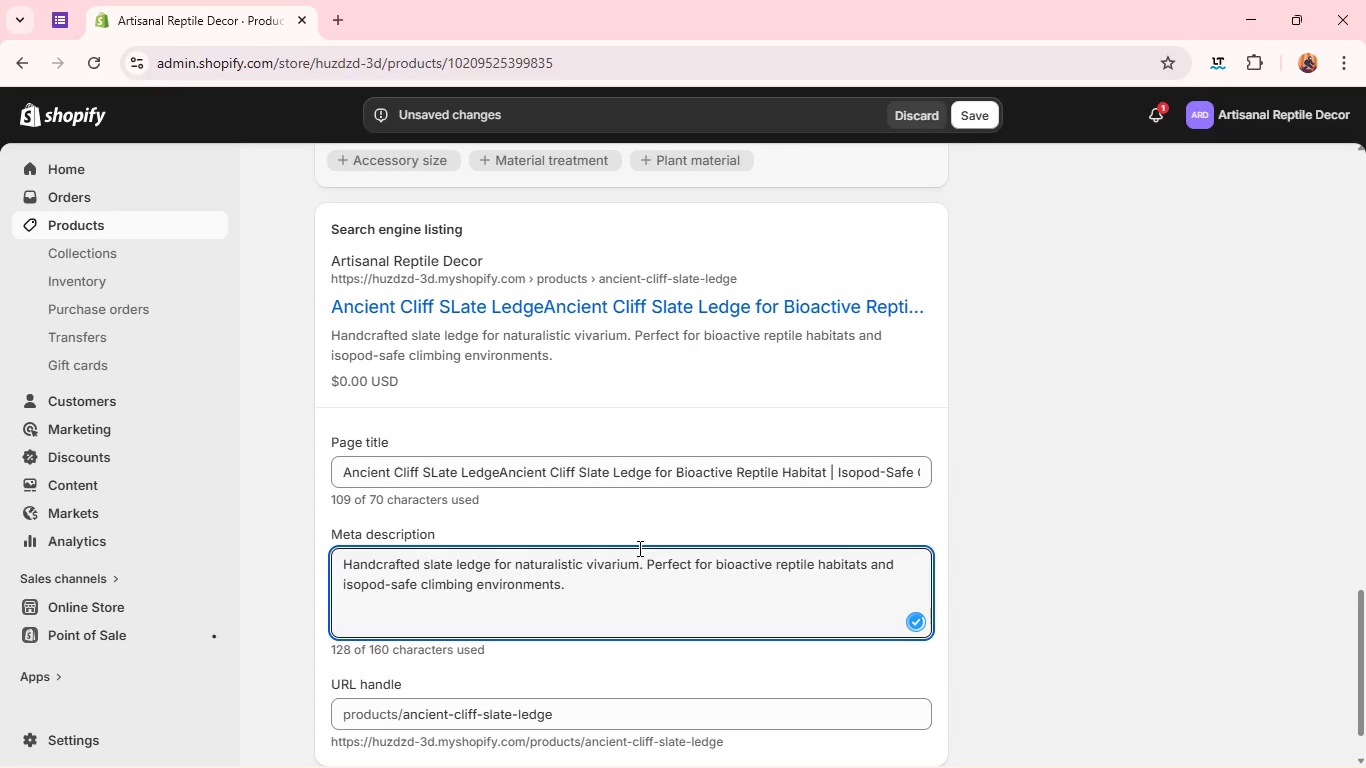 
wait(73.3)
 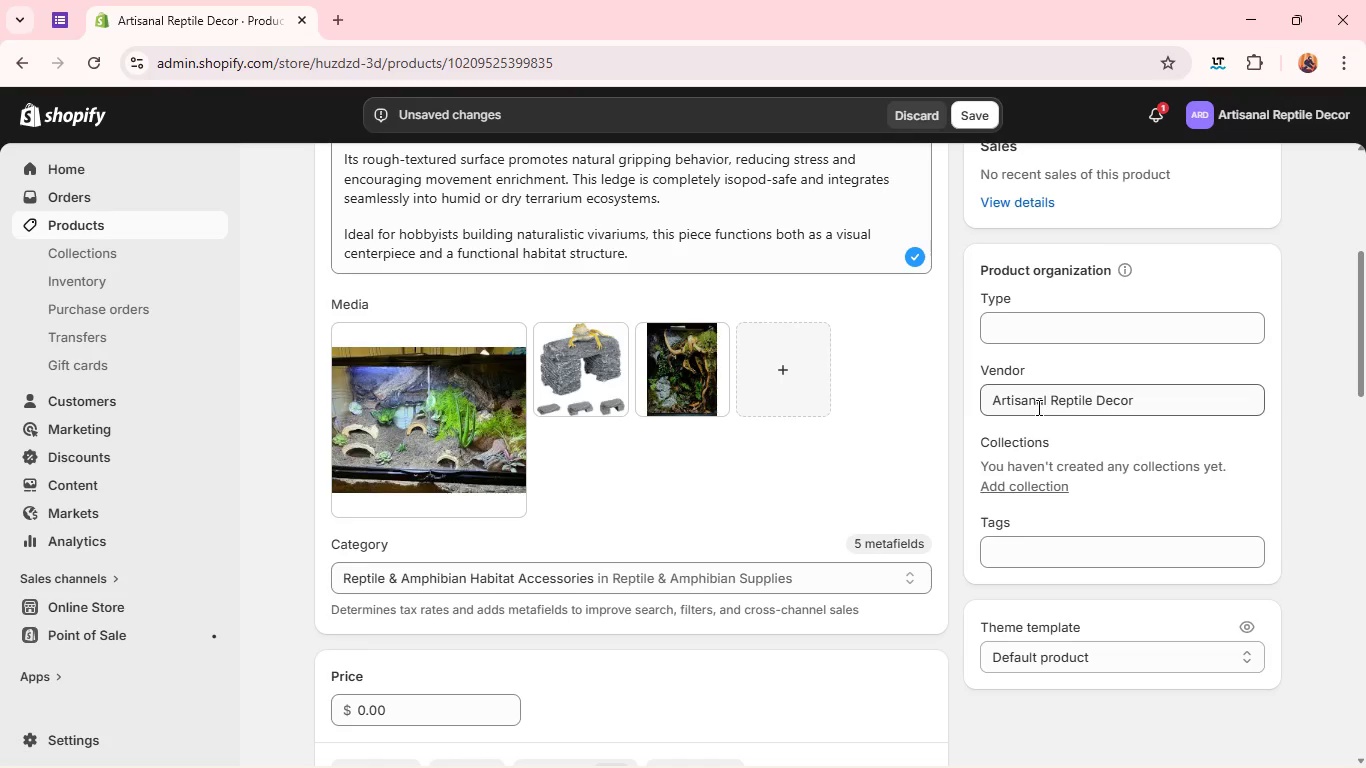 
left_click([1035, 487])
 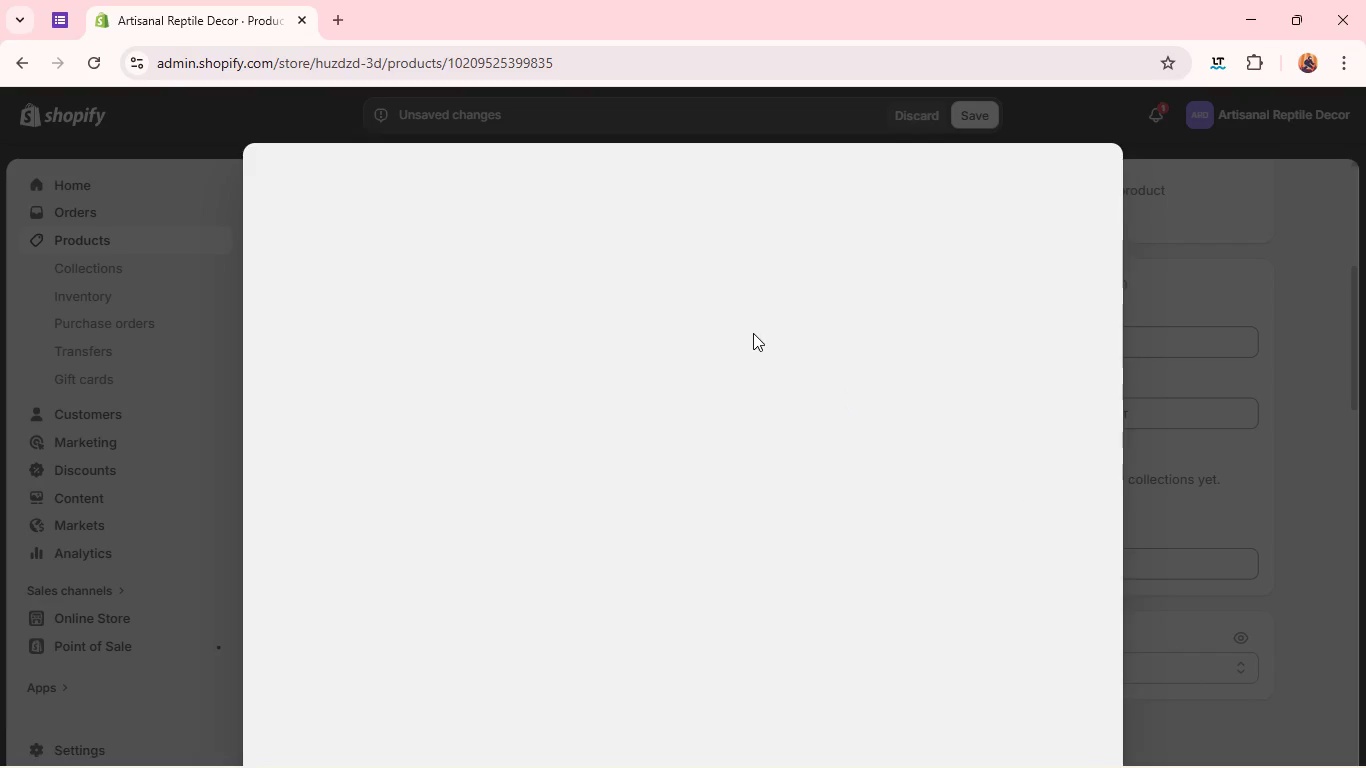 
wait(9.55)
 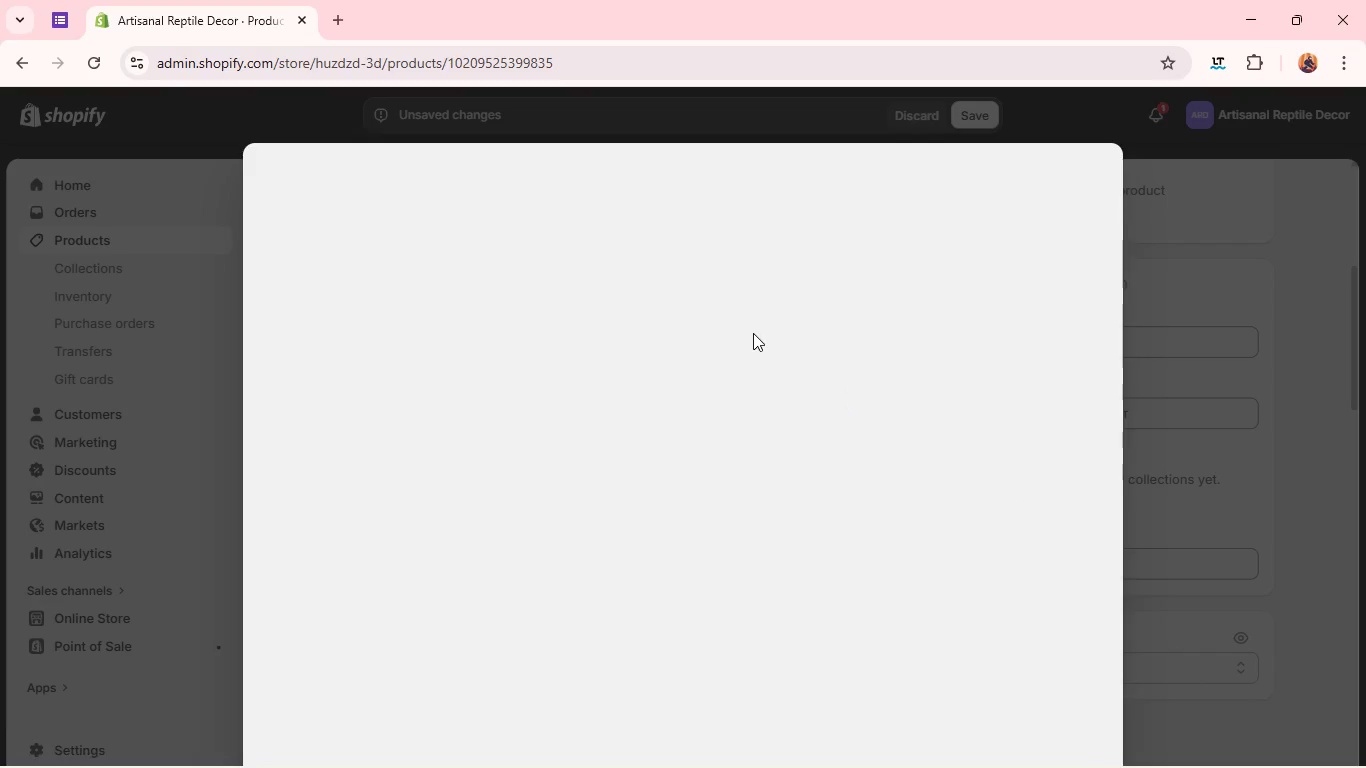 
left_click([517, 251])
 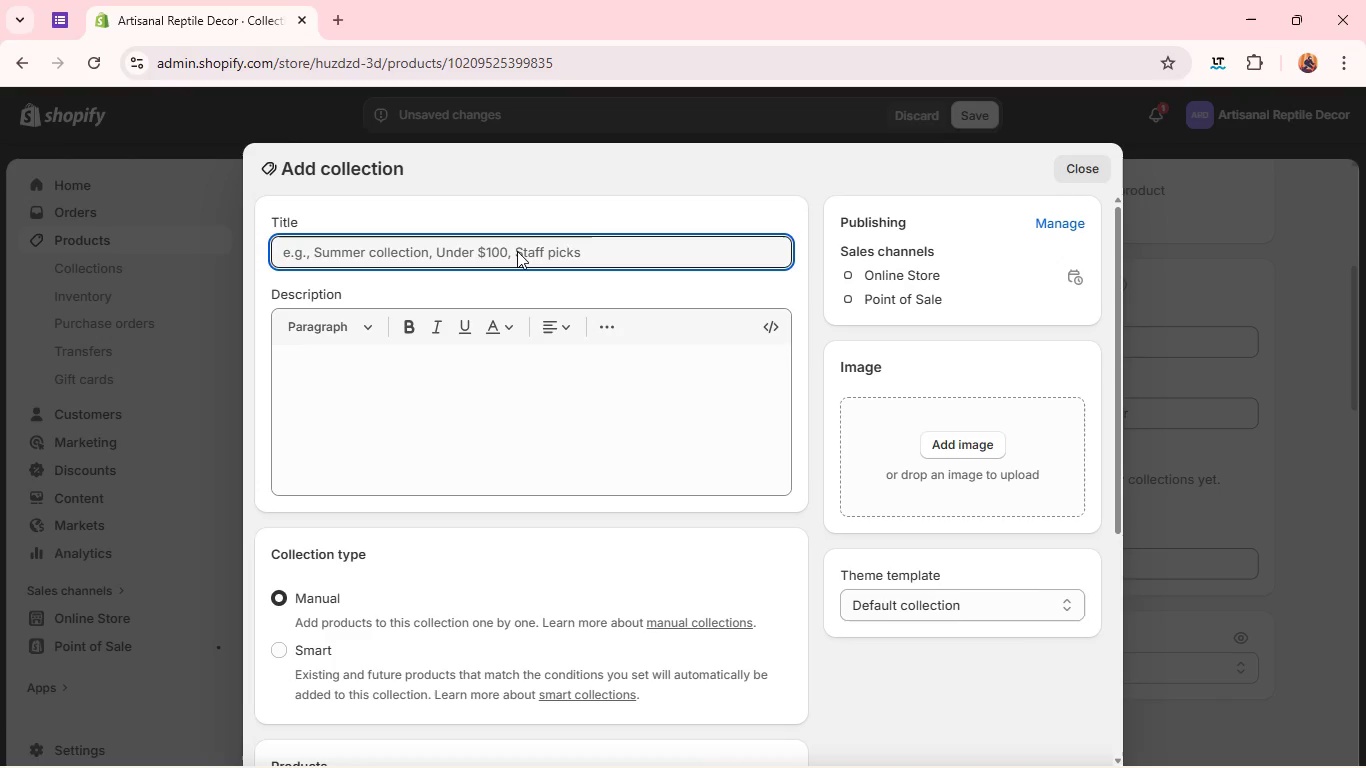 
type(Sti)
key(Backspace)
type(one )
 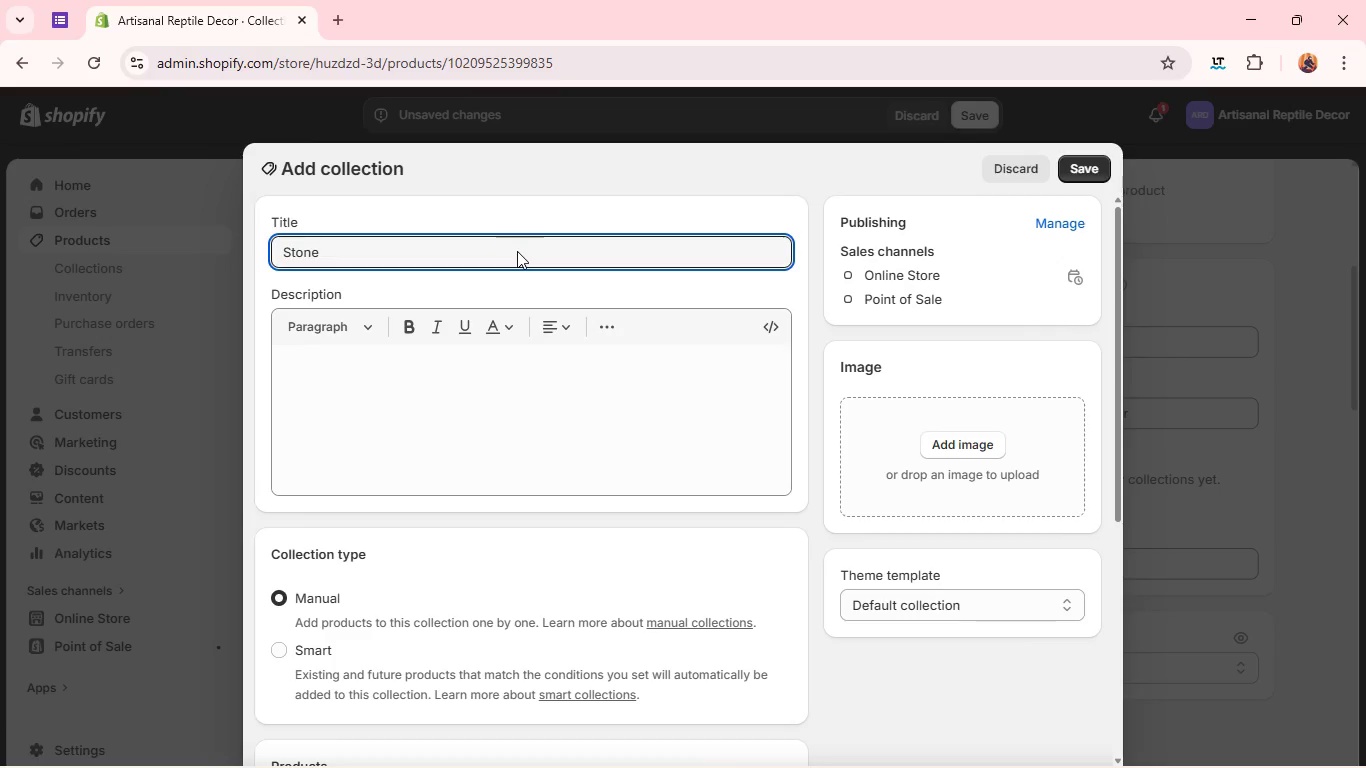 
type(Ledges)
 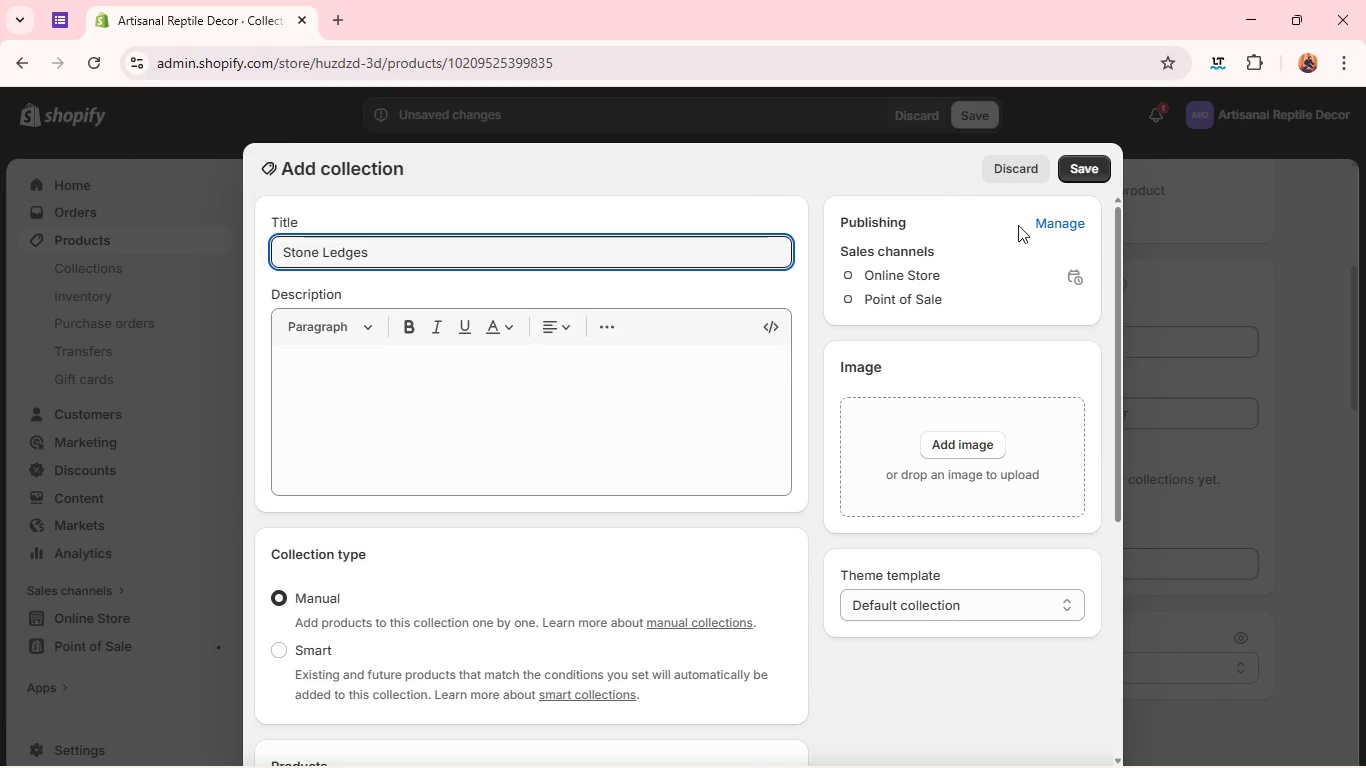 
wait(5.22)
 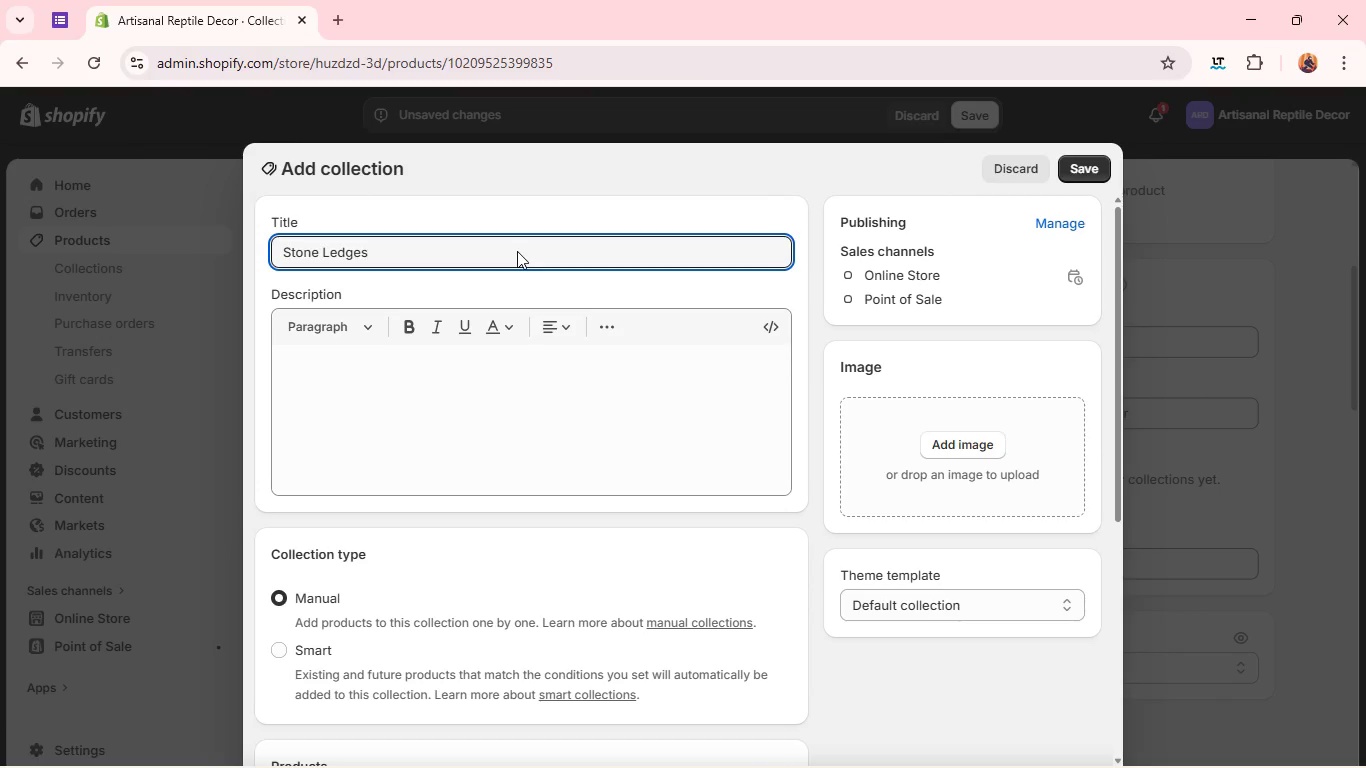 
left_click([1088, 160])
 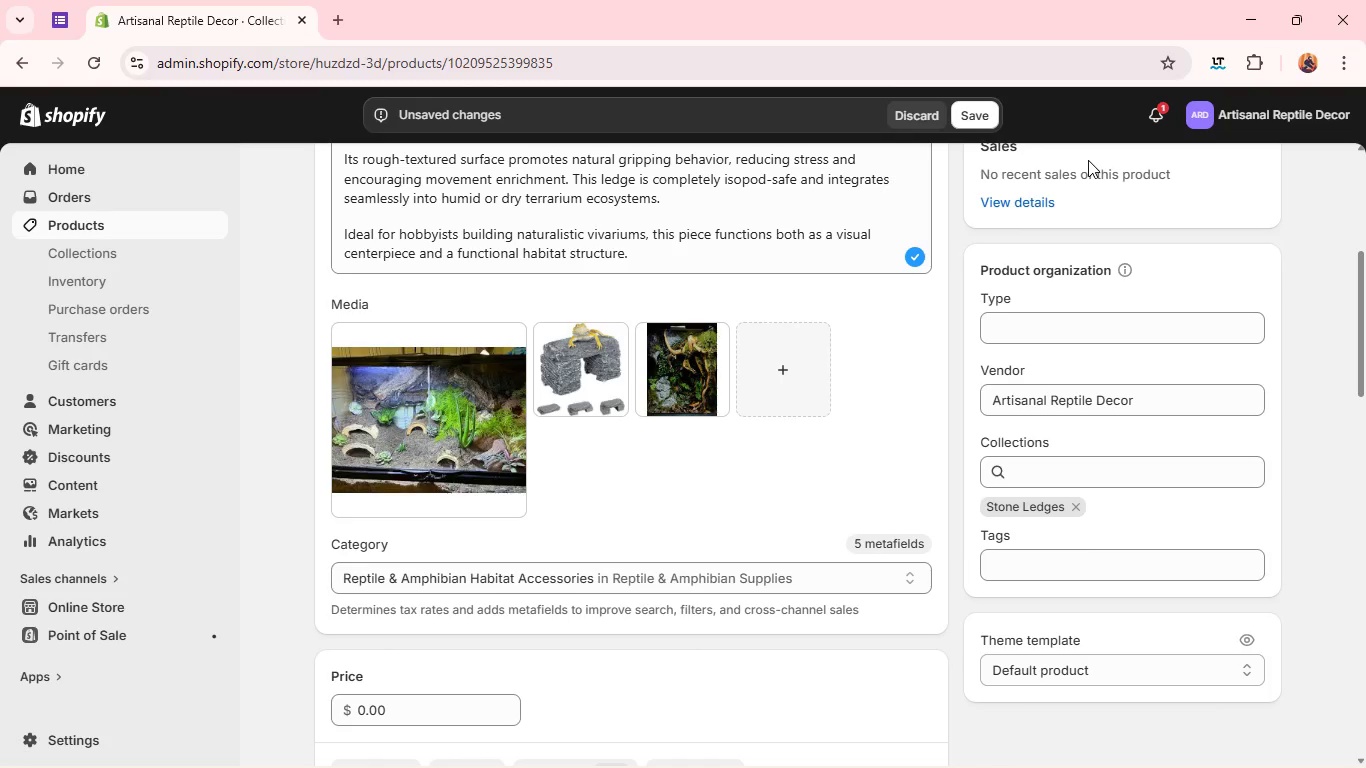 
wait(18.3)
 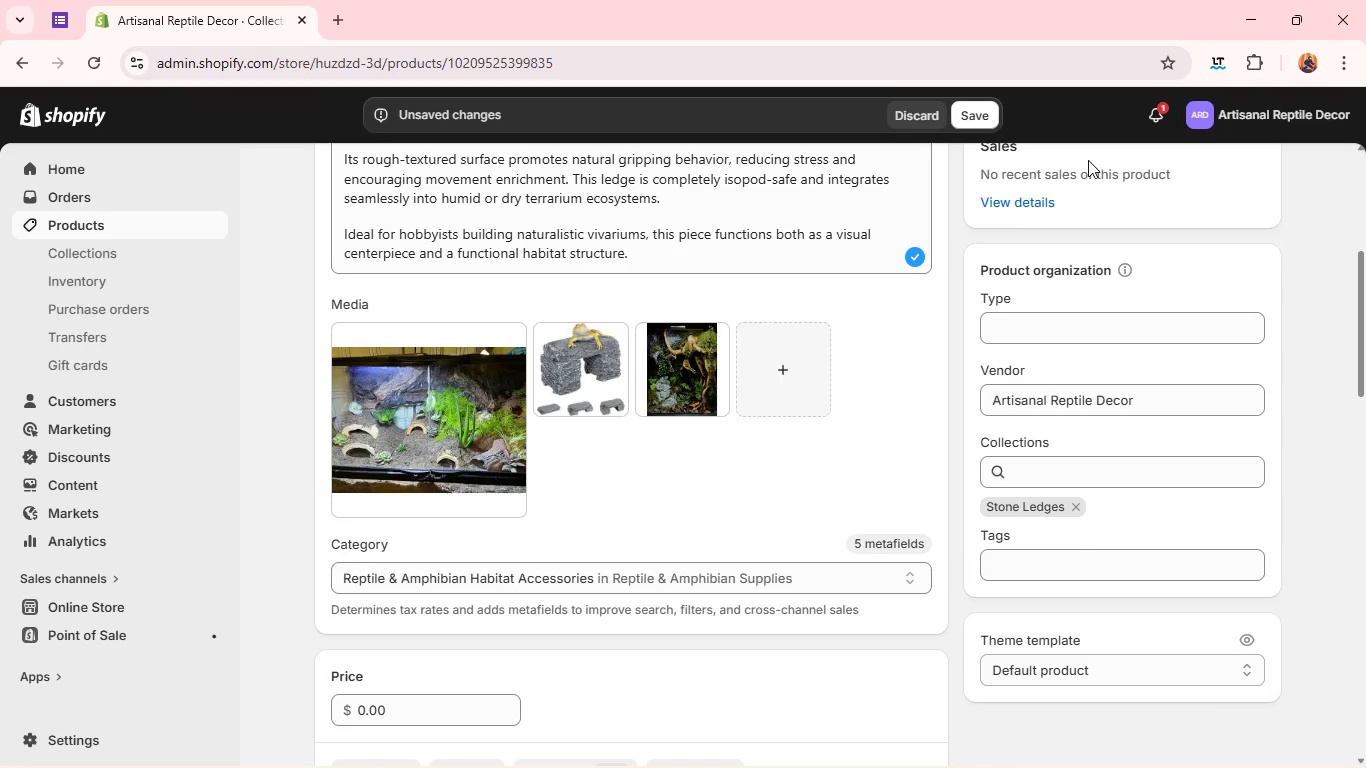 
left_click([991, 114])
 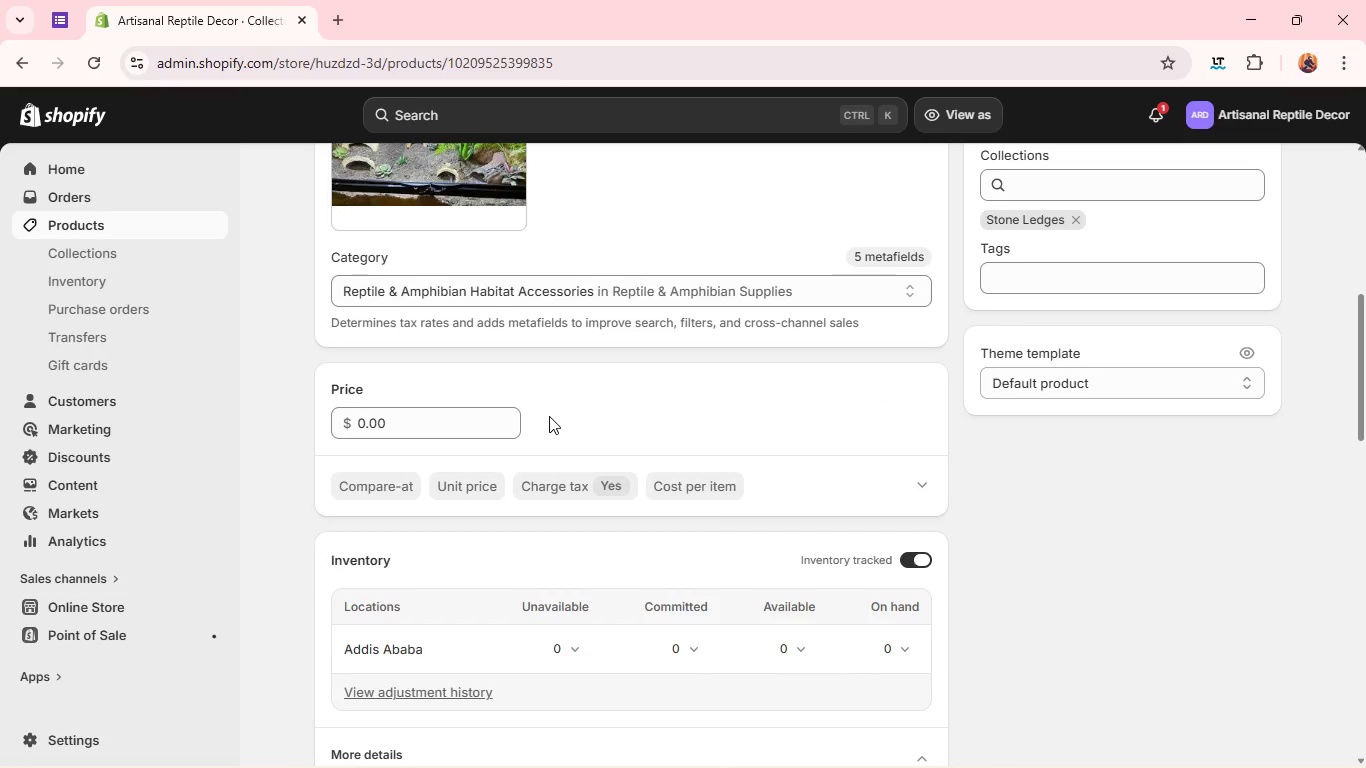 
wait(18.36)
 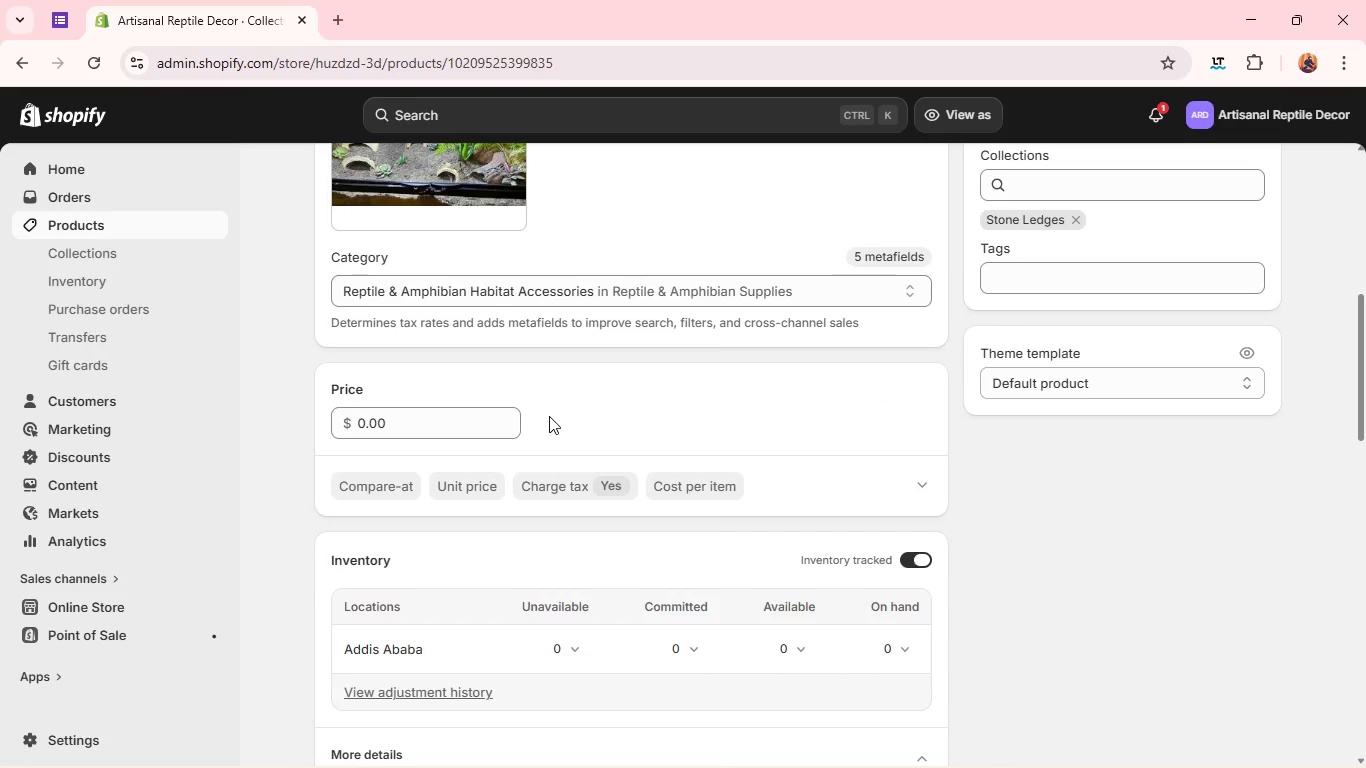 
double_click([472, 425])
 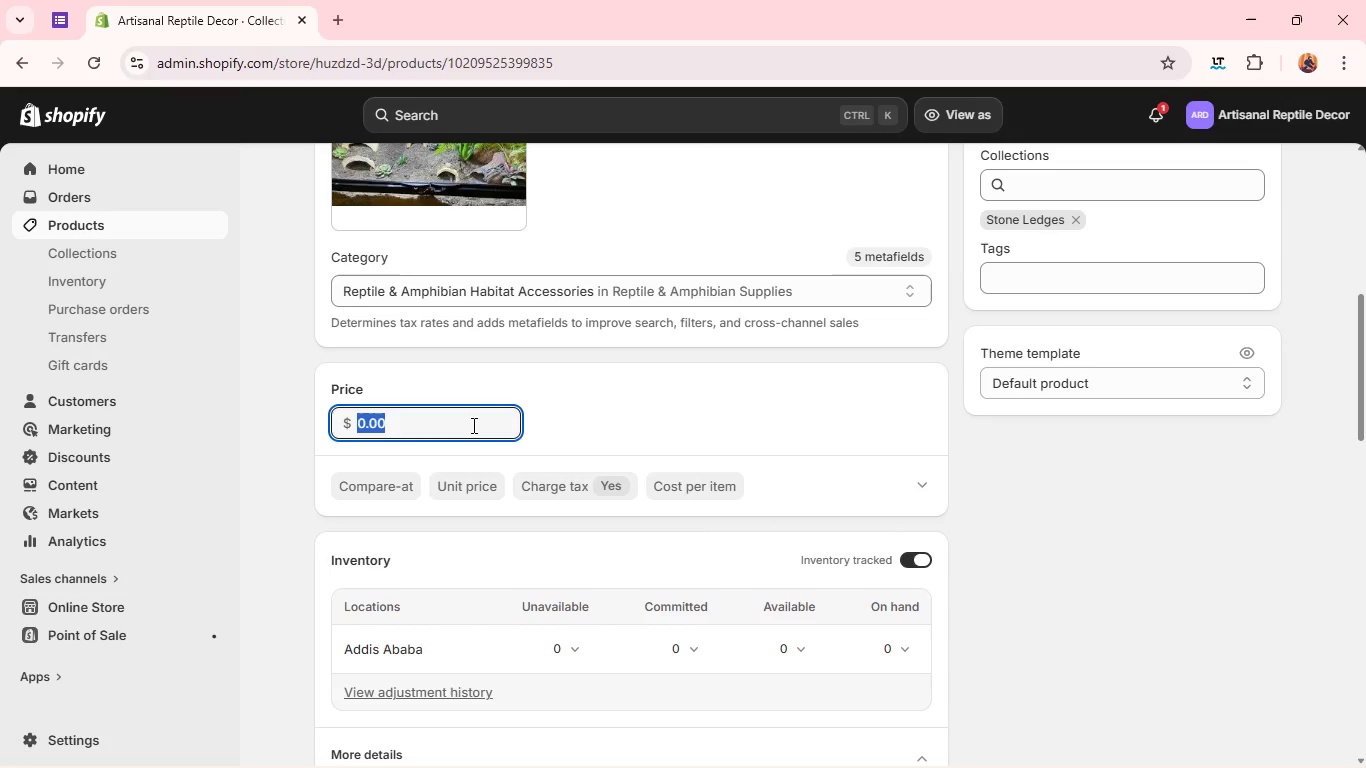 
triple_click([472, 425])
 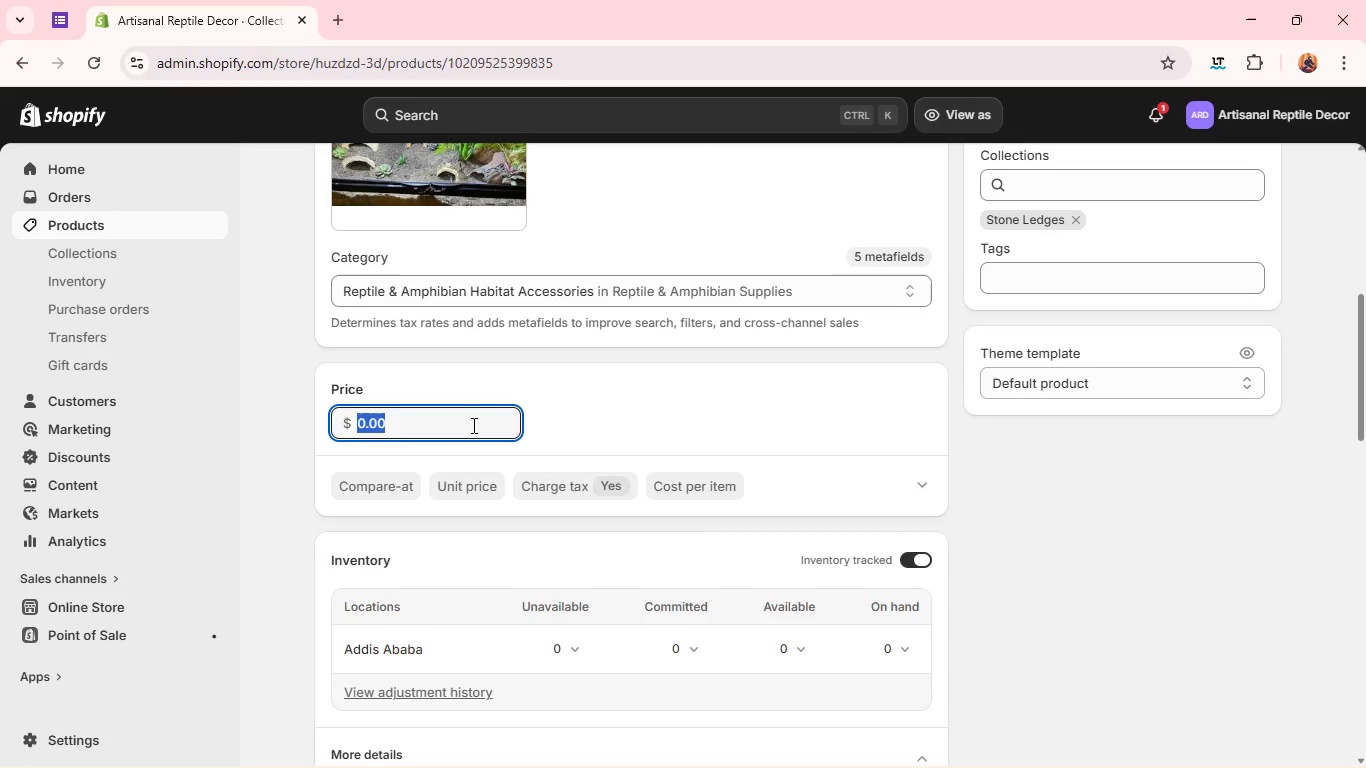 
triple_click([472, 425])
 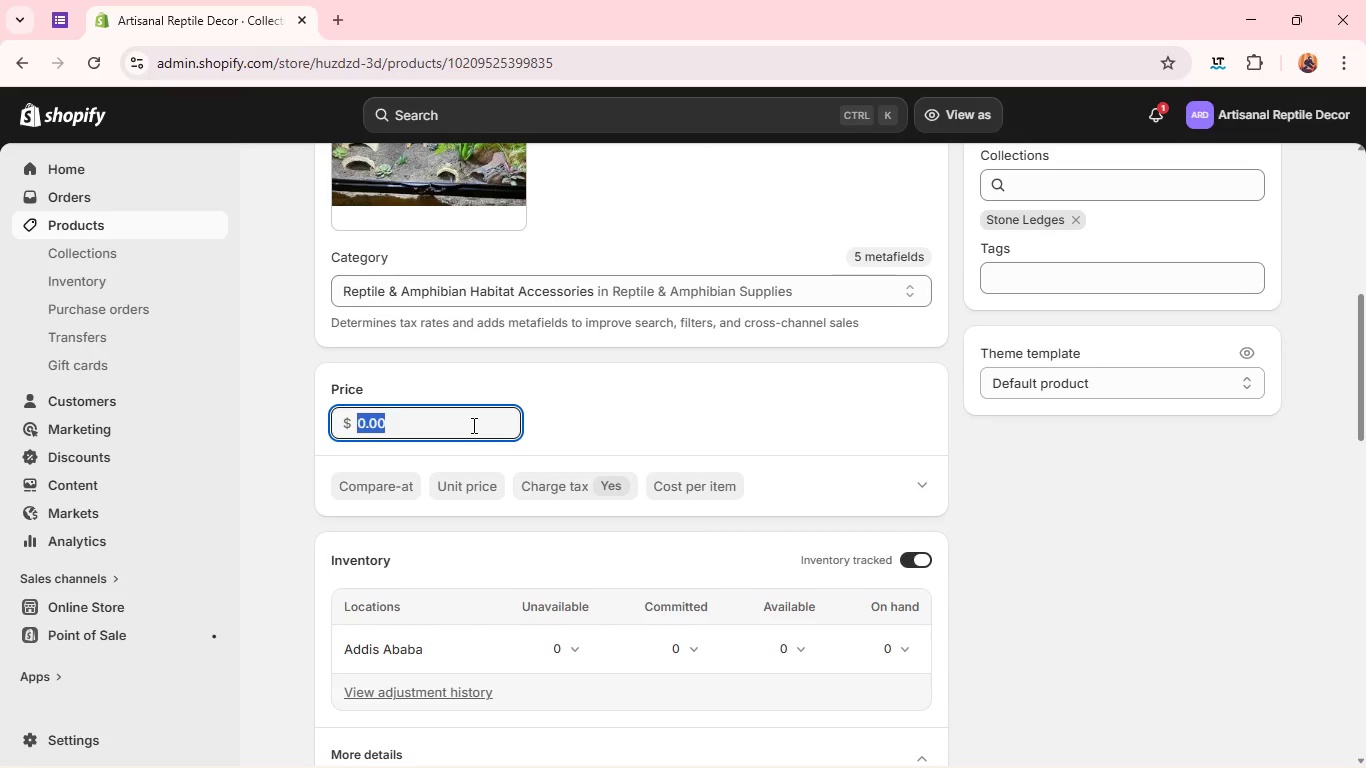 
type(34)
 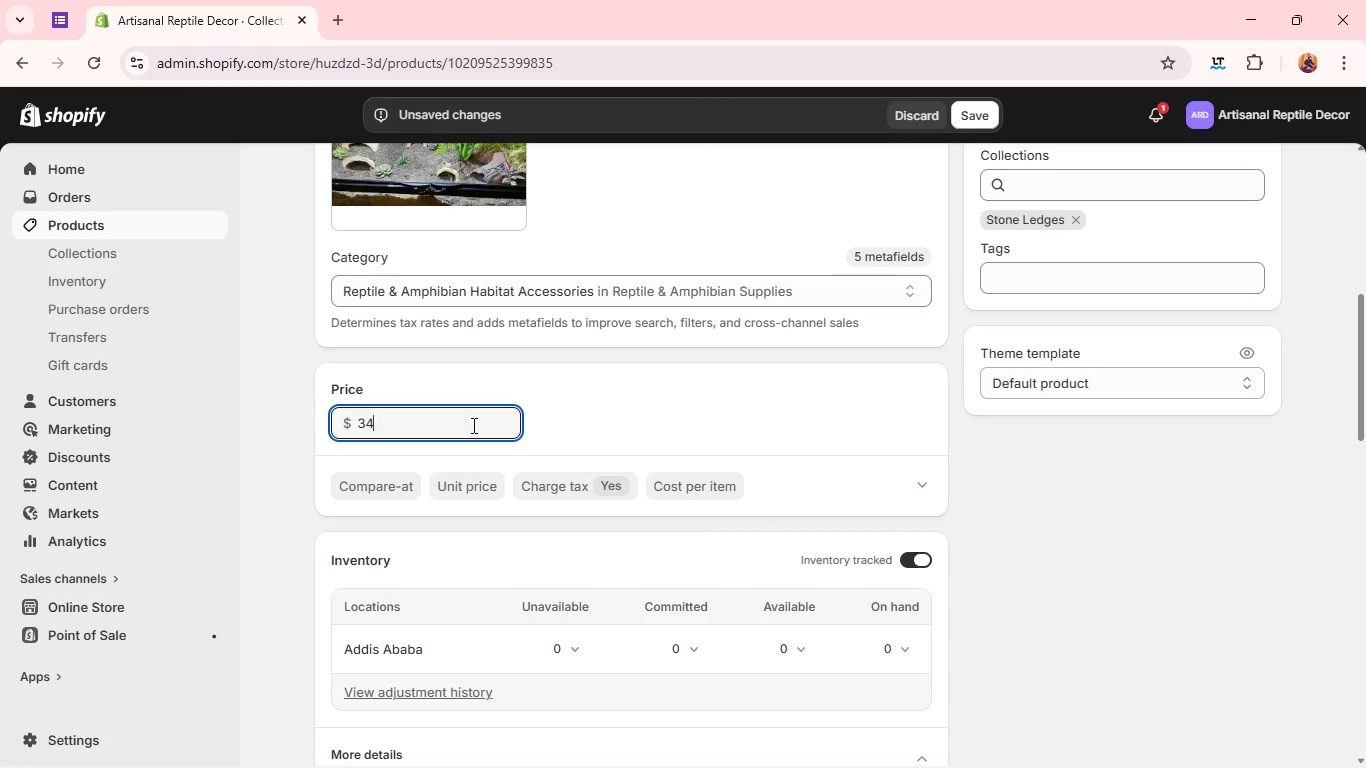 
type(.99)
 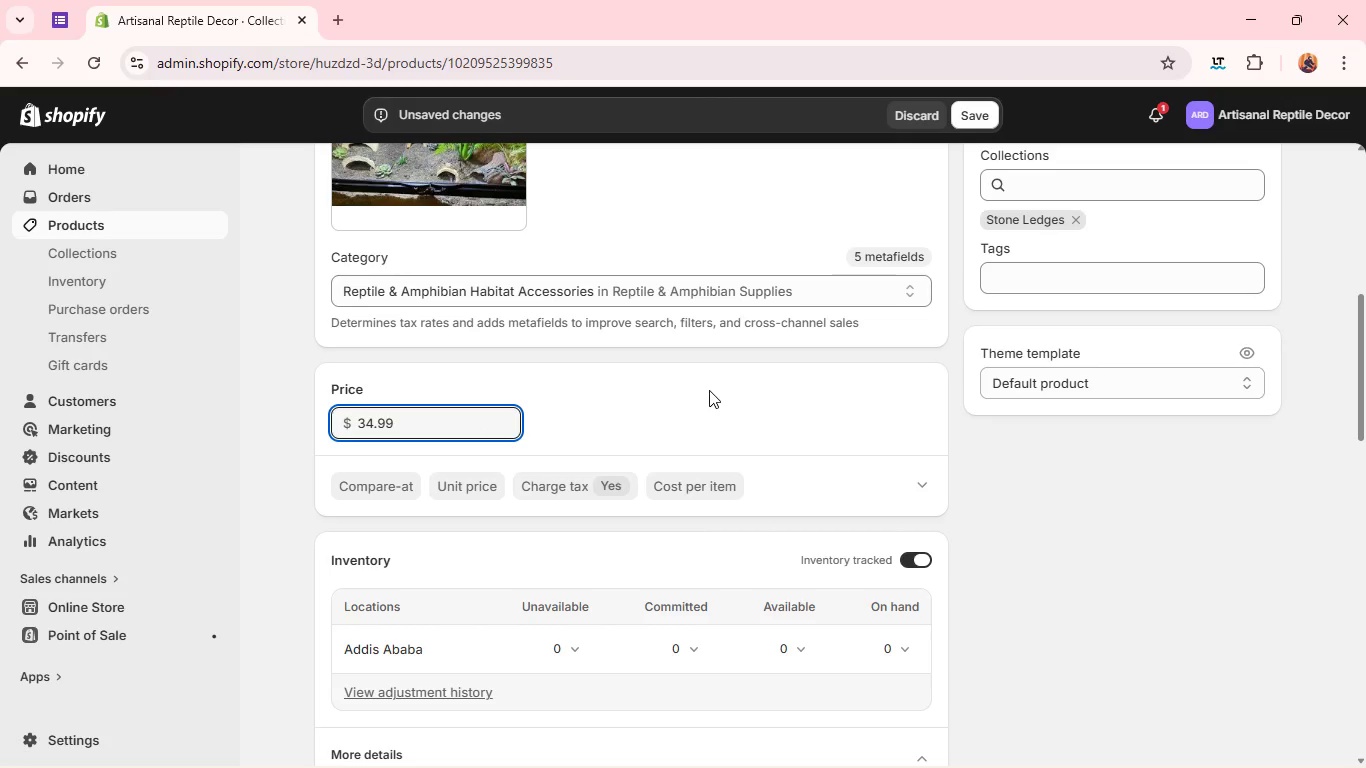 
left_click([709, 390])
 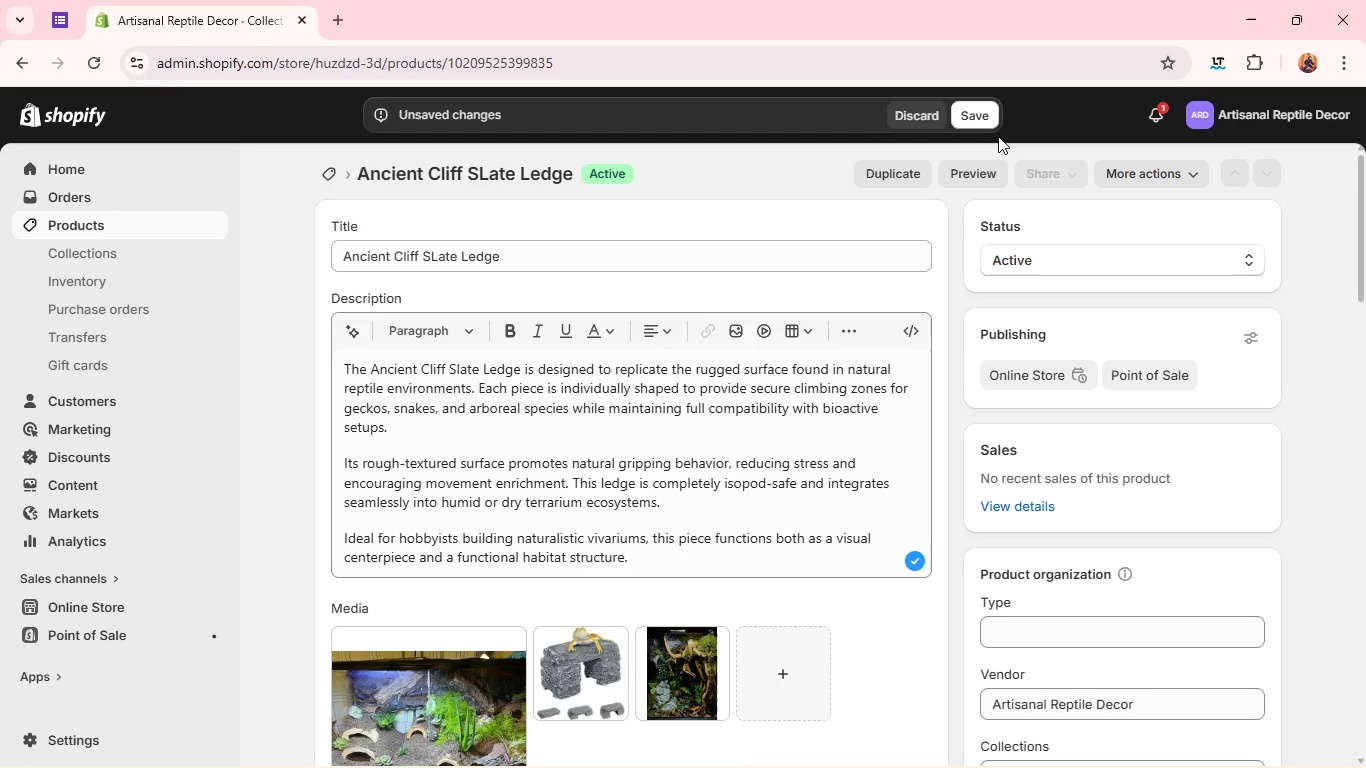 
left_click([977, 116])
 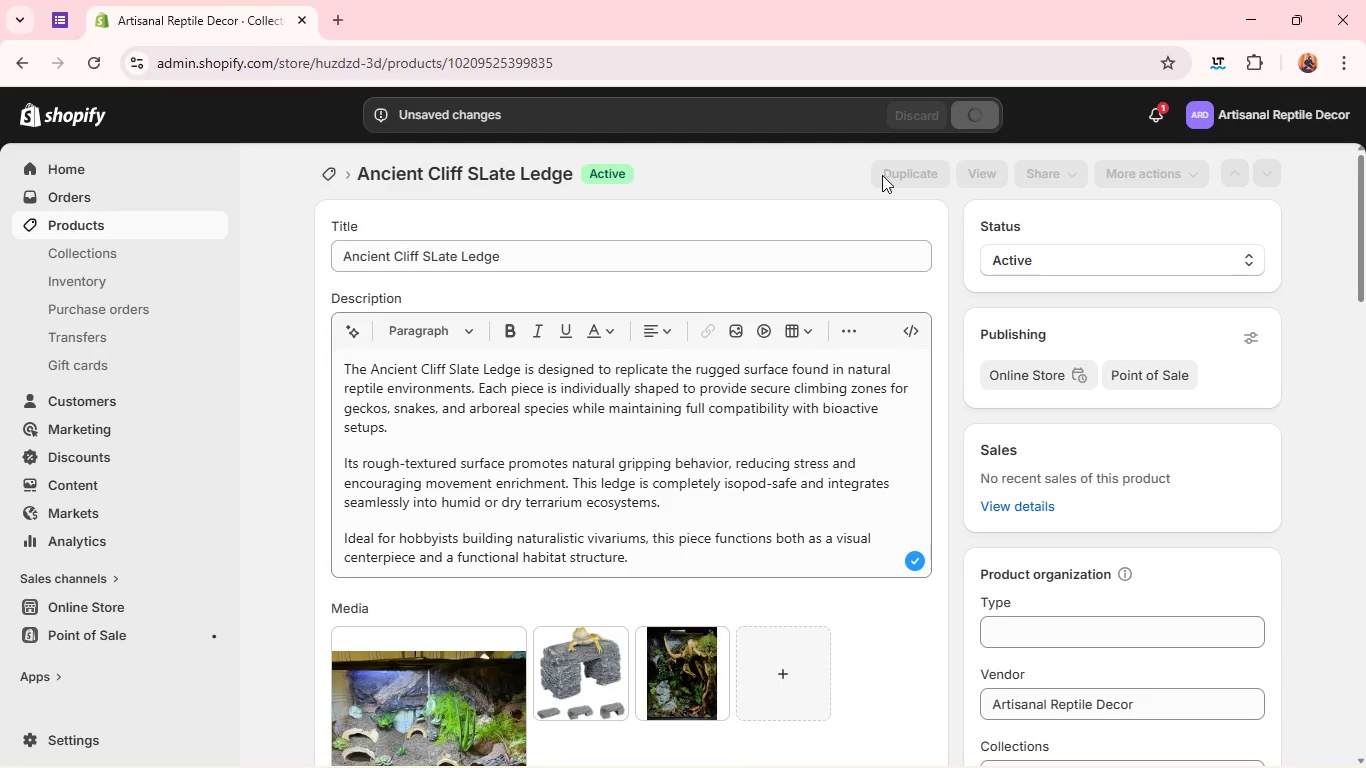 
wait(6.0)
 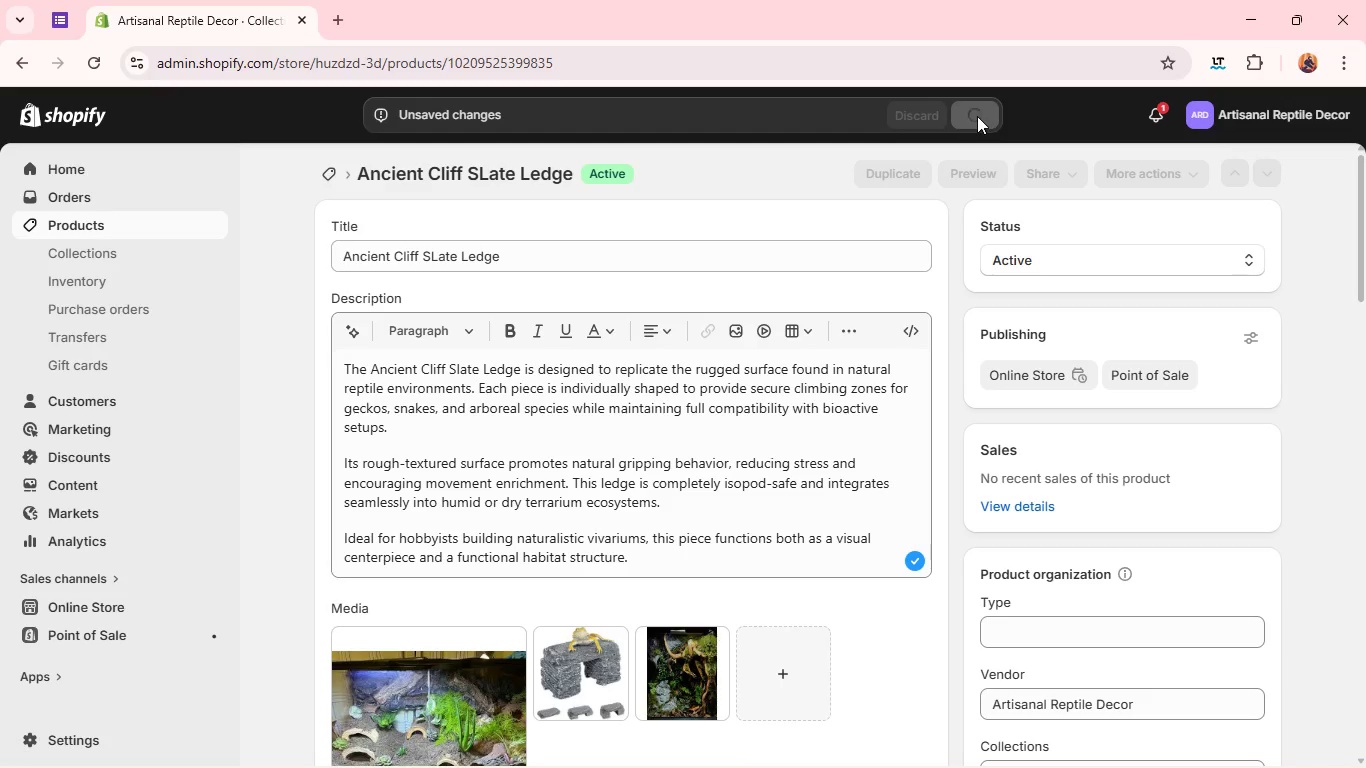 
left_click([897, 178])
 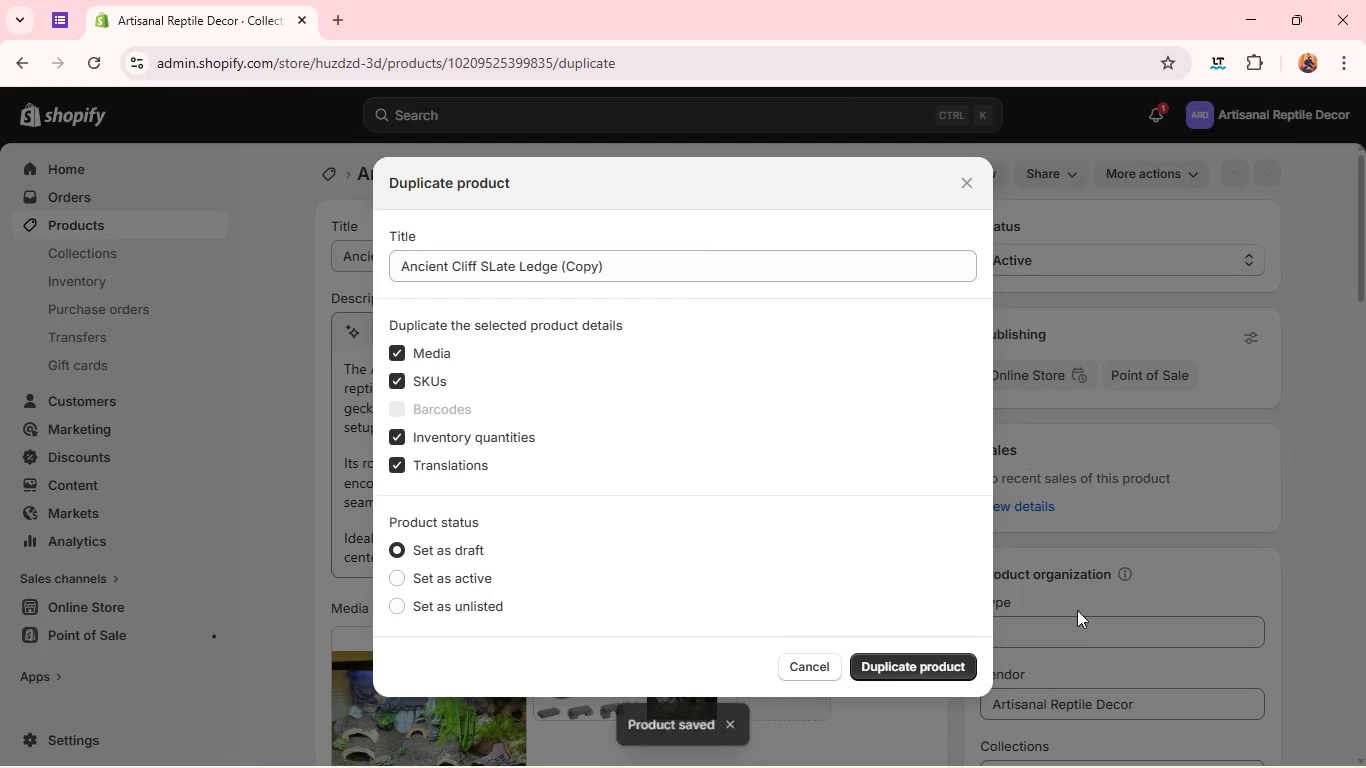 
wait(5.66)
 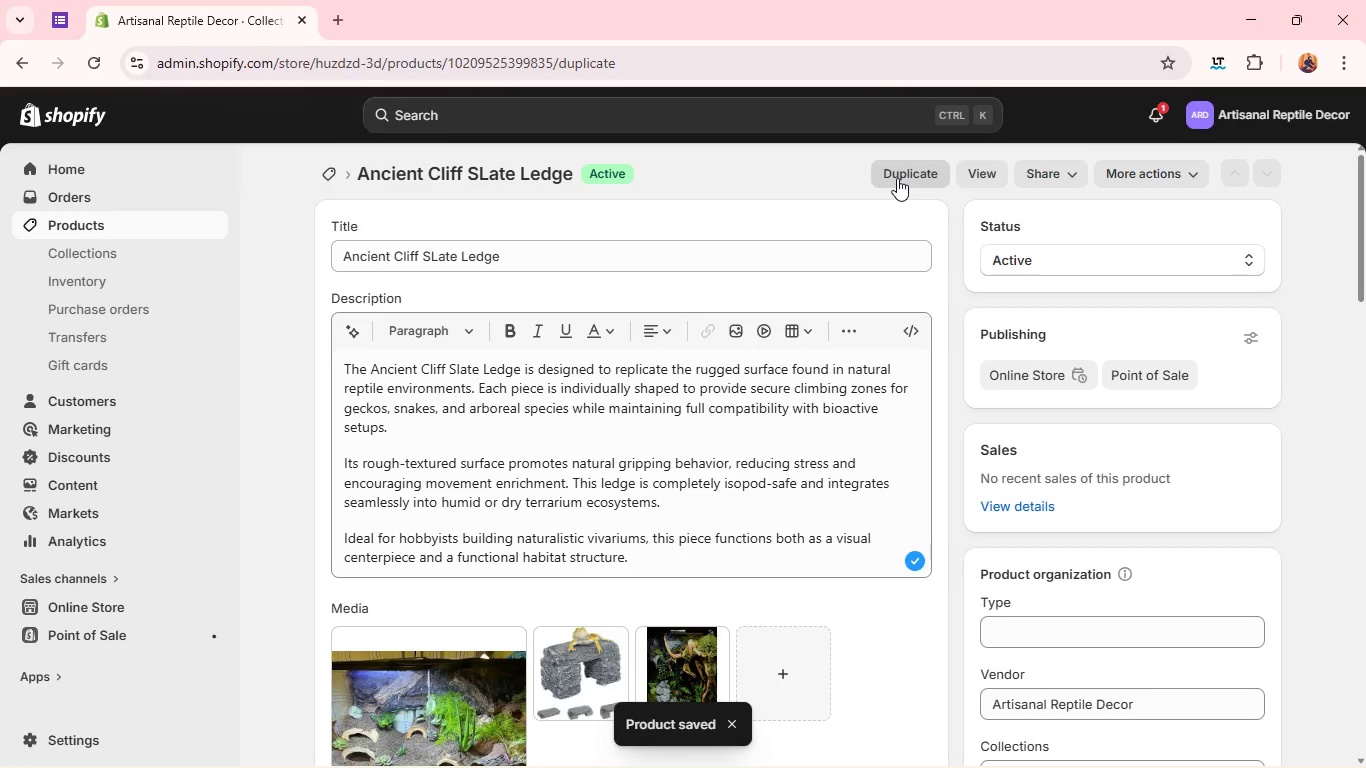 
left_click([890, 660])
 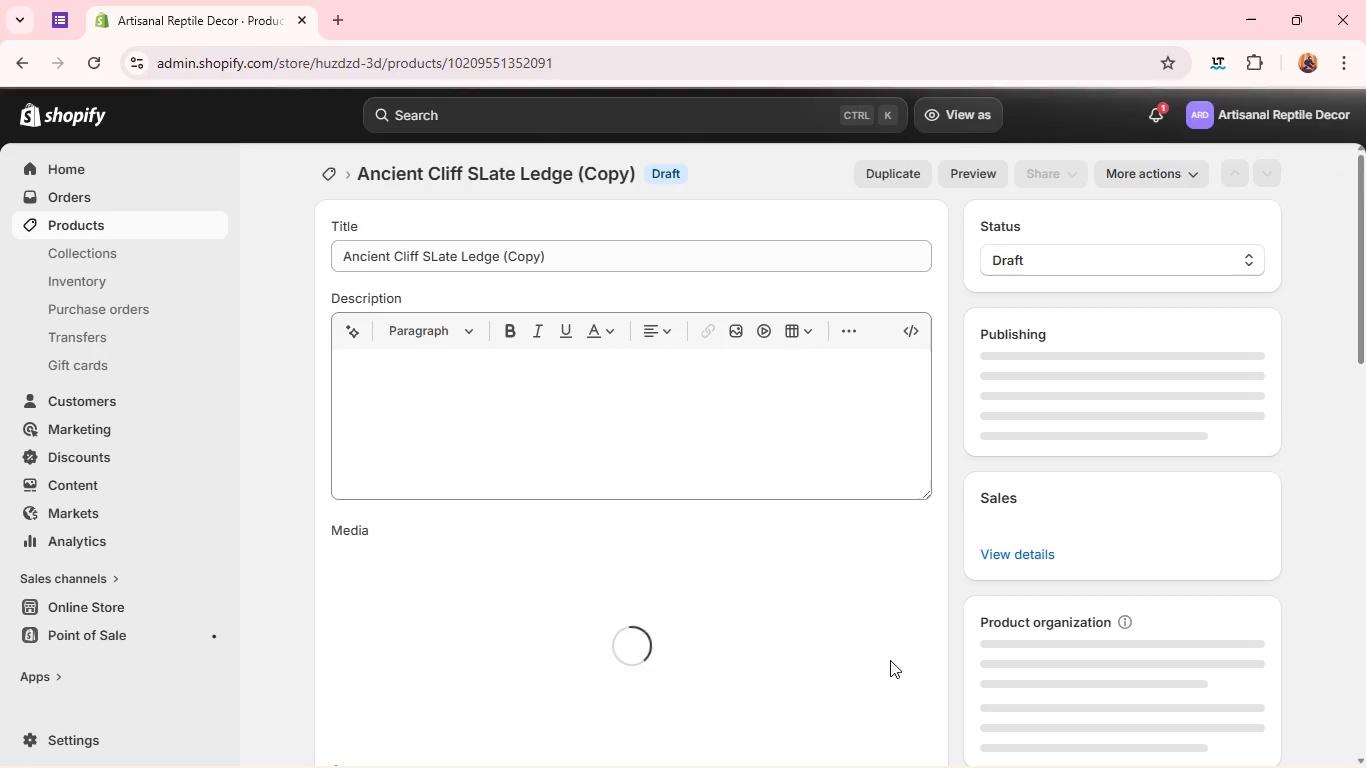 
wait(11.7)
 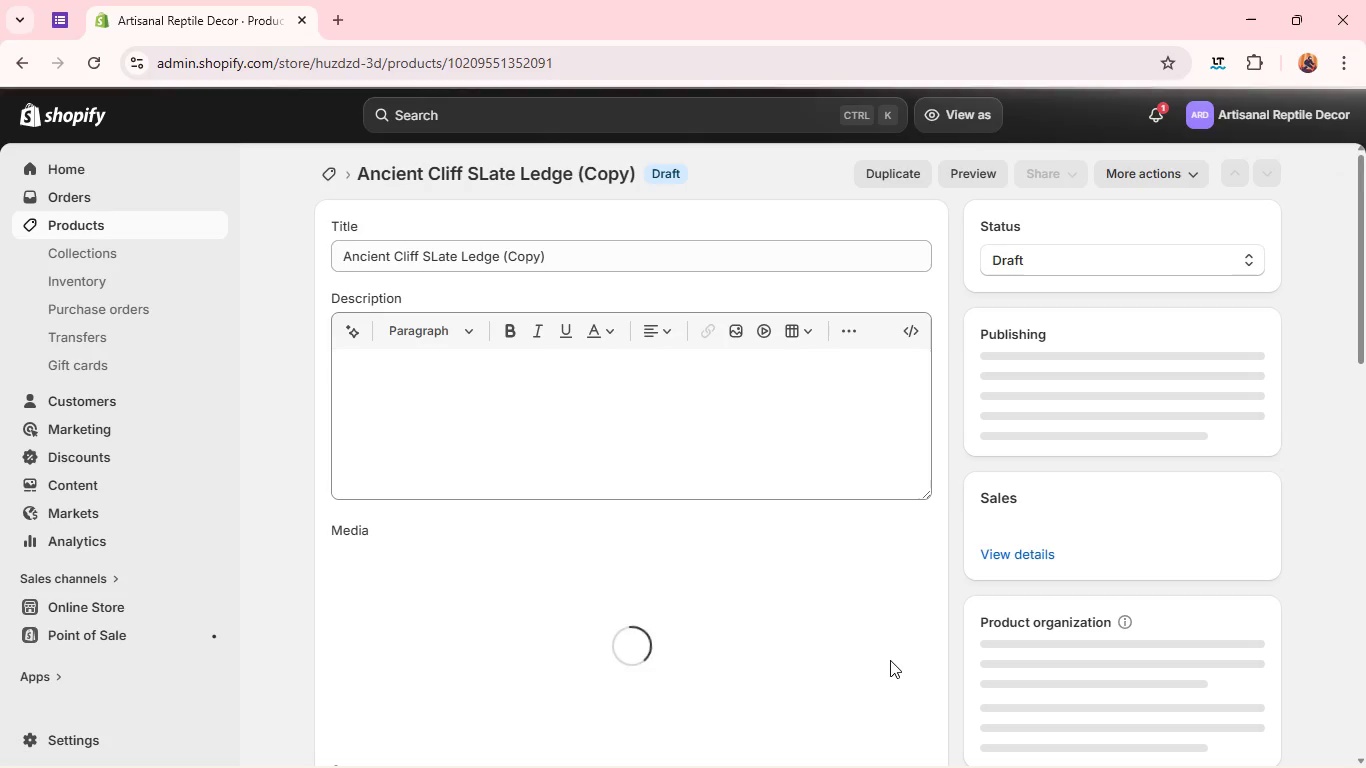 
double_click([672, 260])
 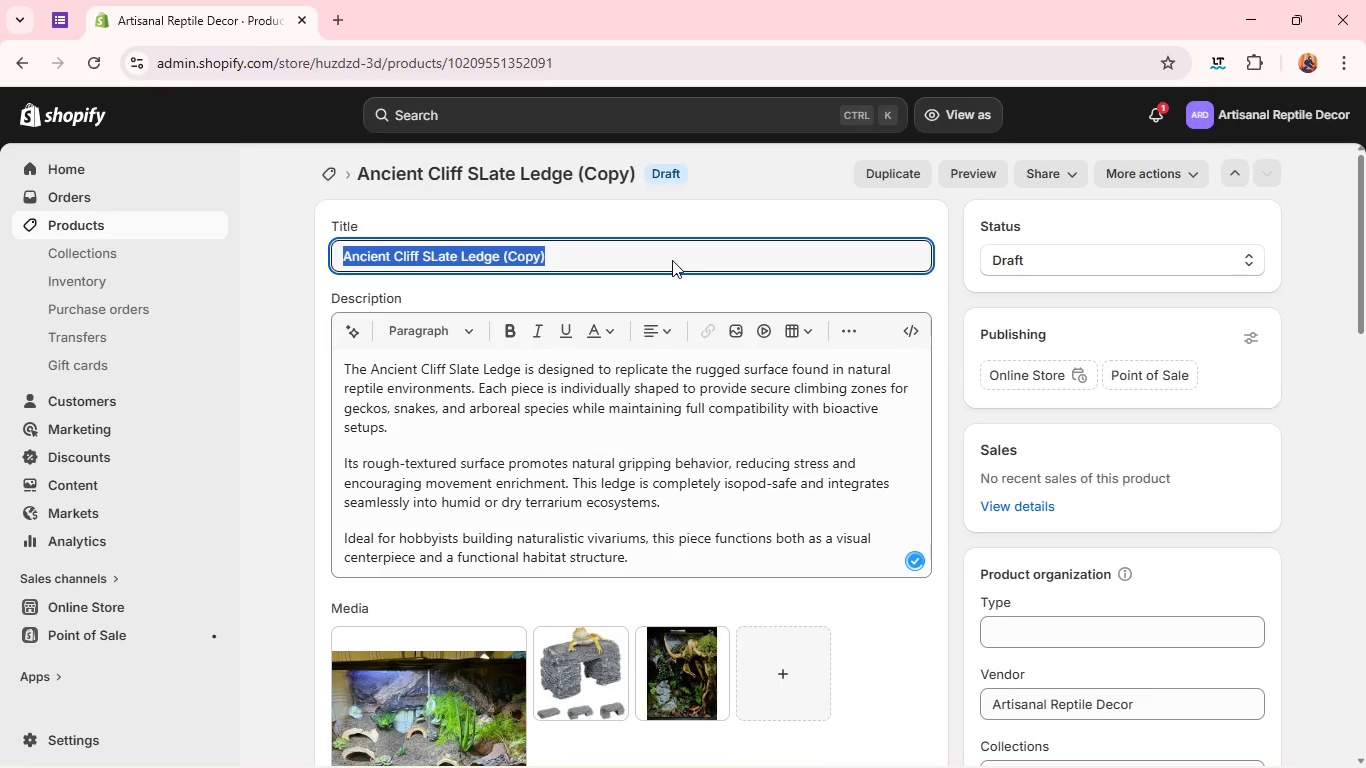 
triple_click([672, 260])
 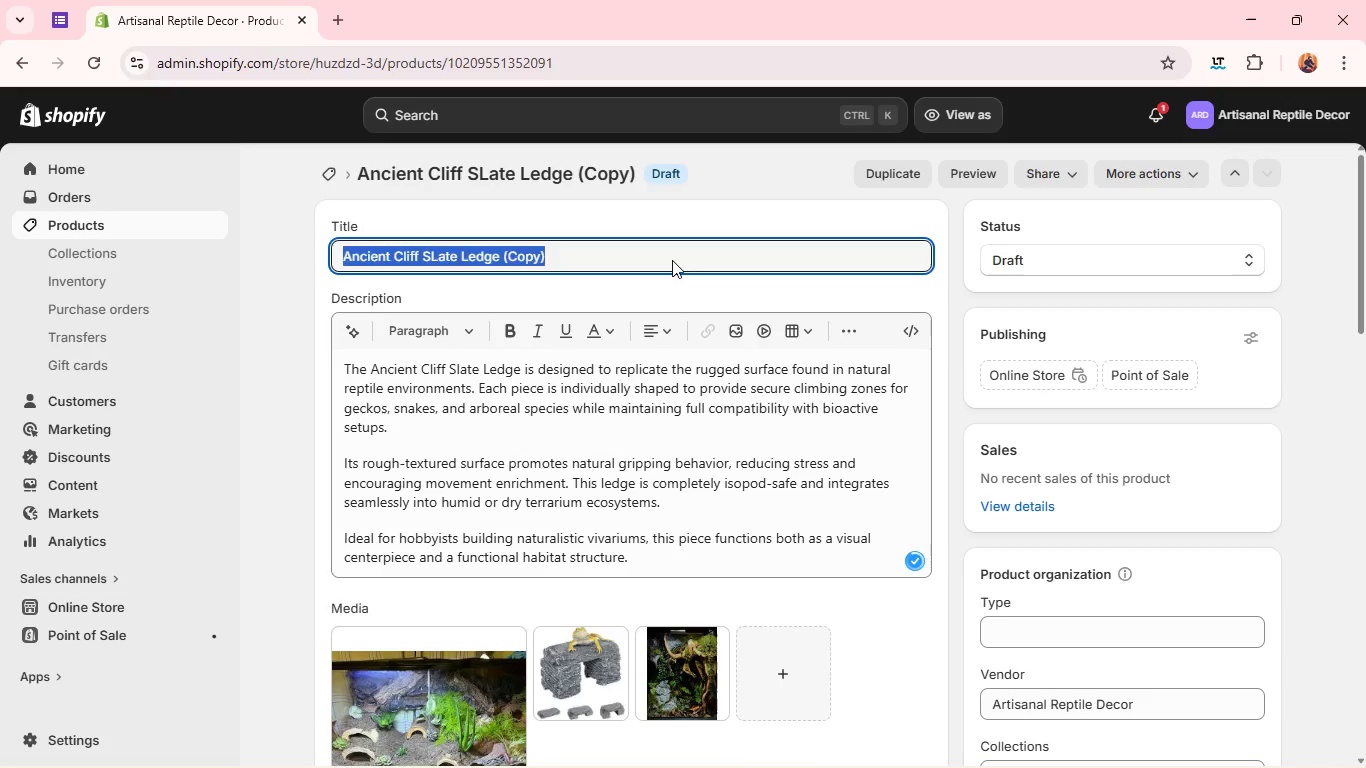 
key(Backspace)
 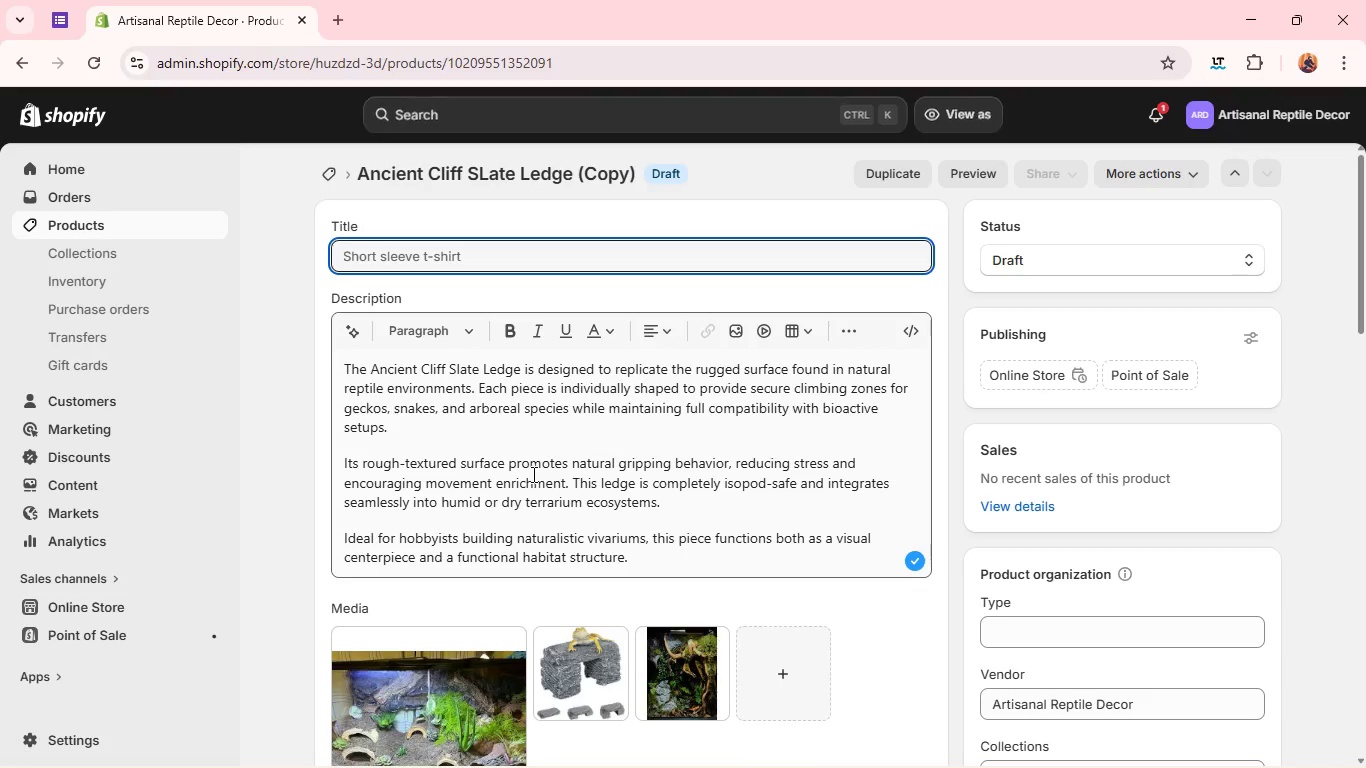 
left_click([532, 474])
 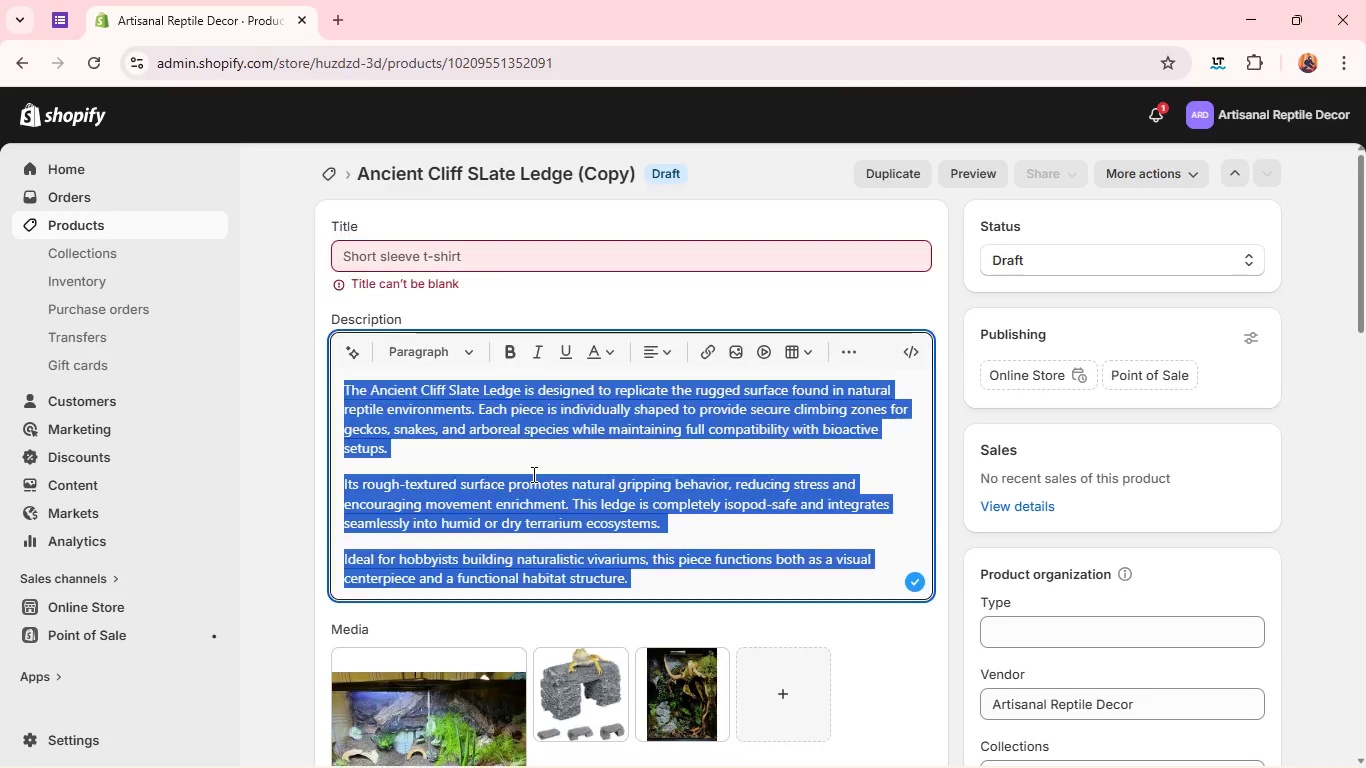 
key(Control+A)
 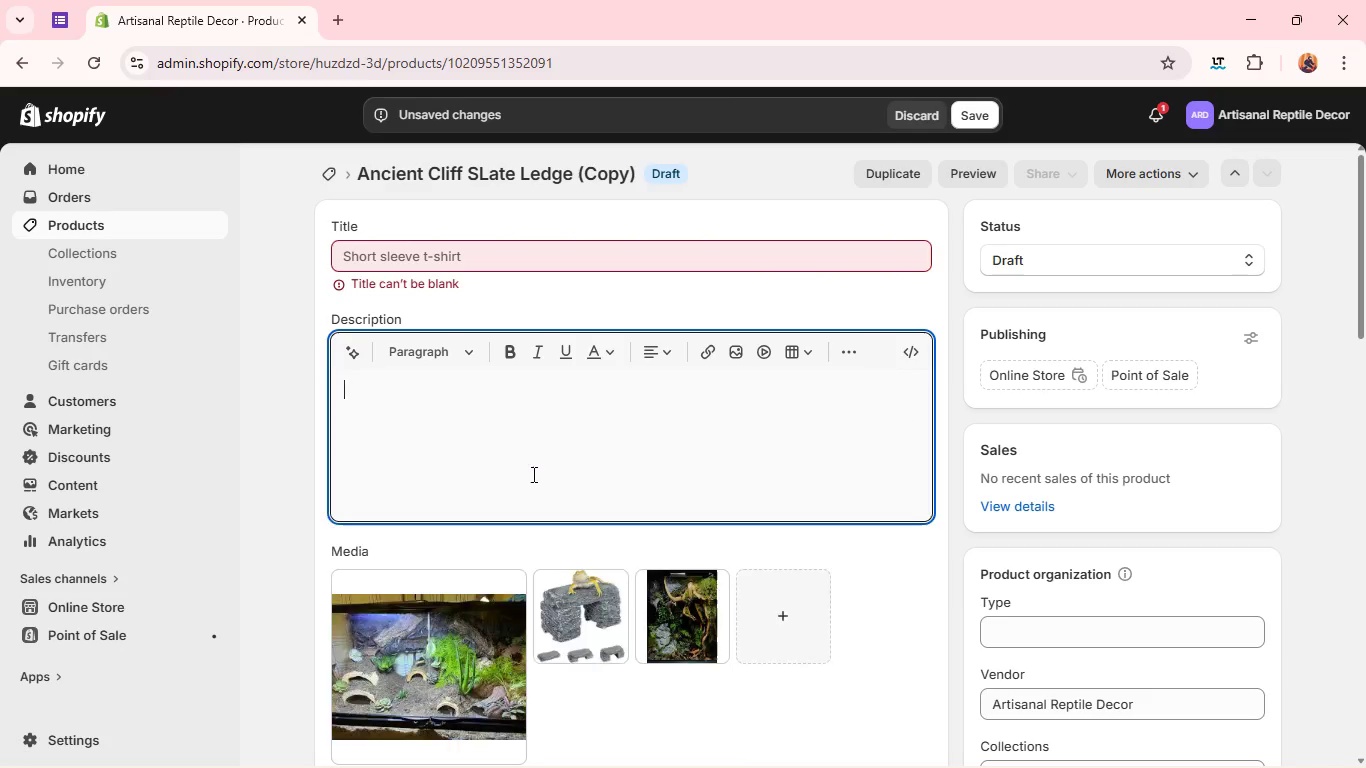 
key(Backspace)
 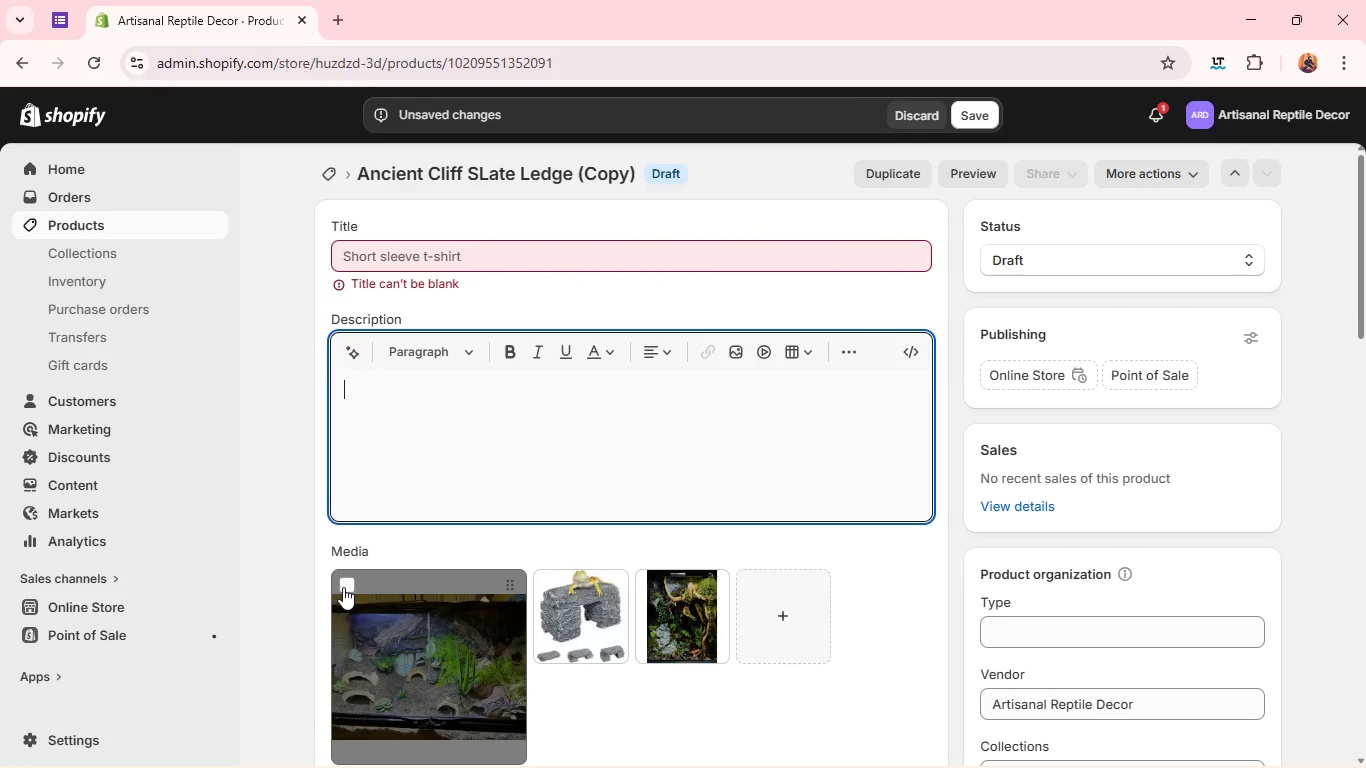 
left_click([347, 585])
 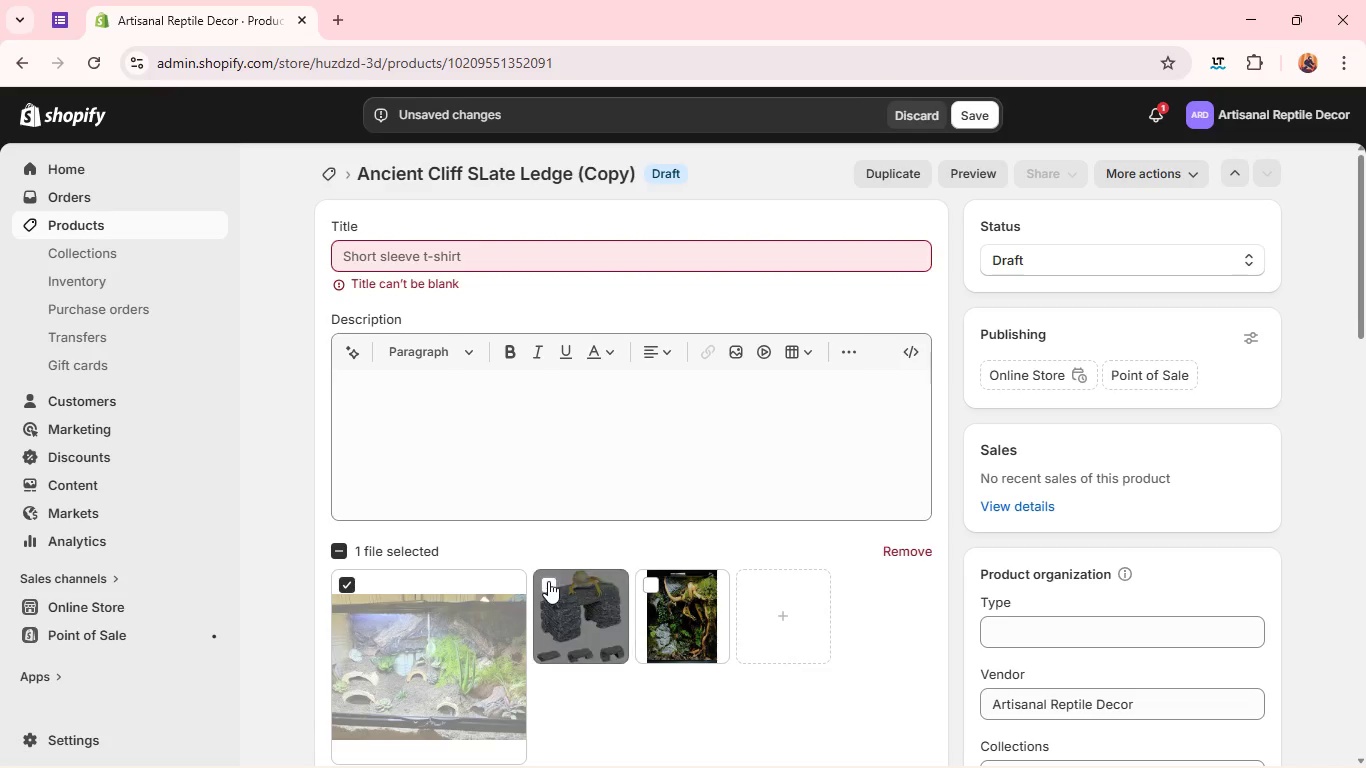 
left_click([548, 581])
 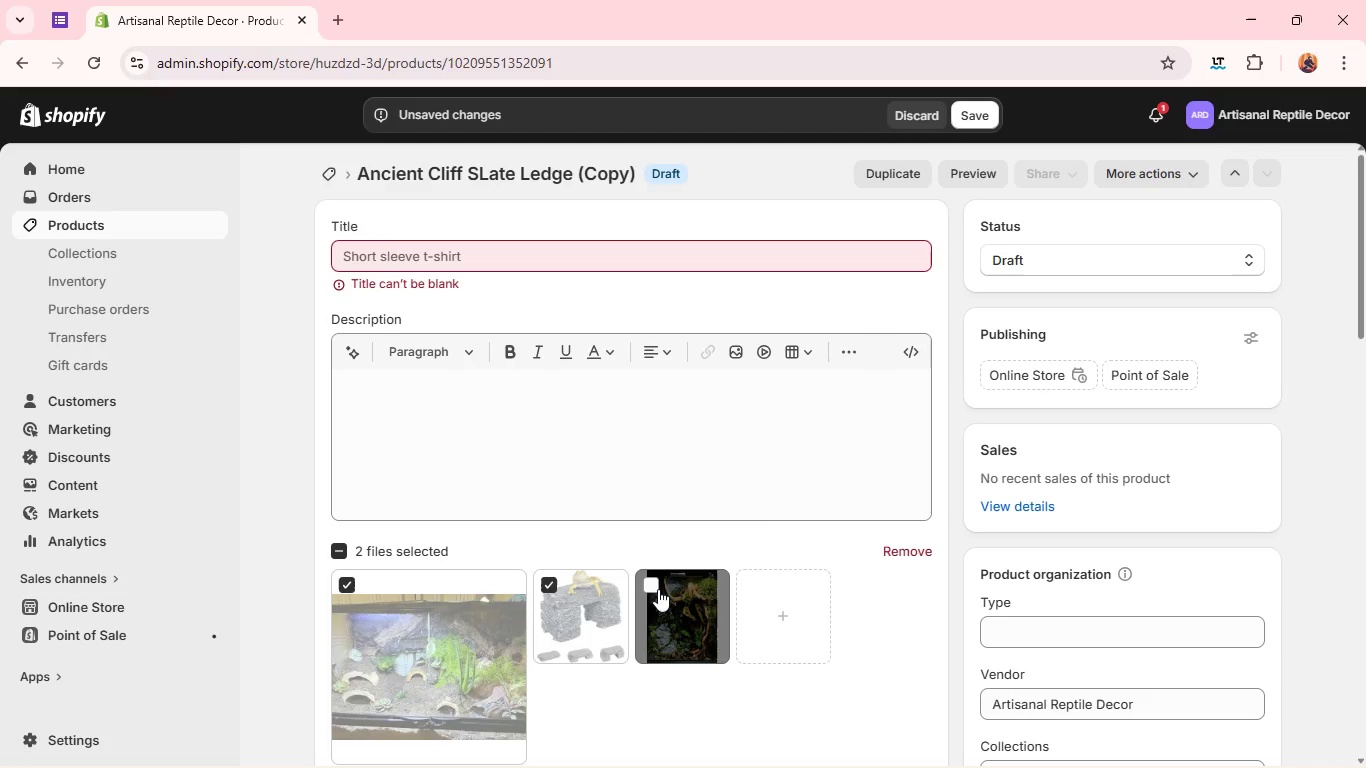 
left_click([658, 589])
 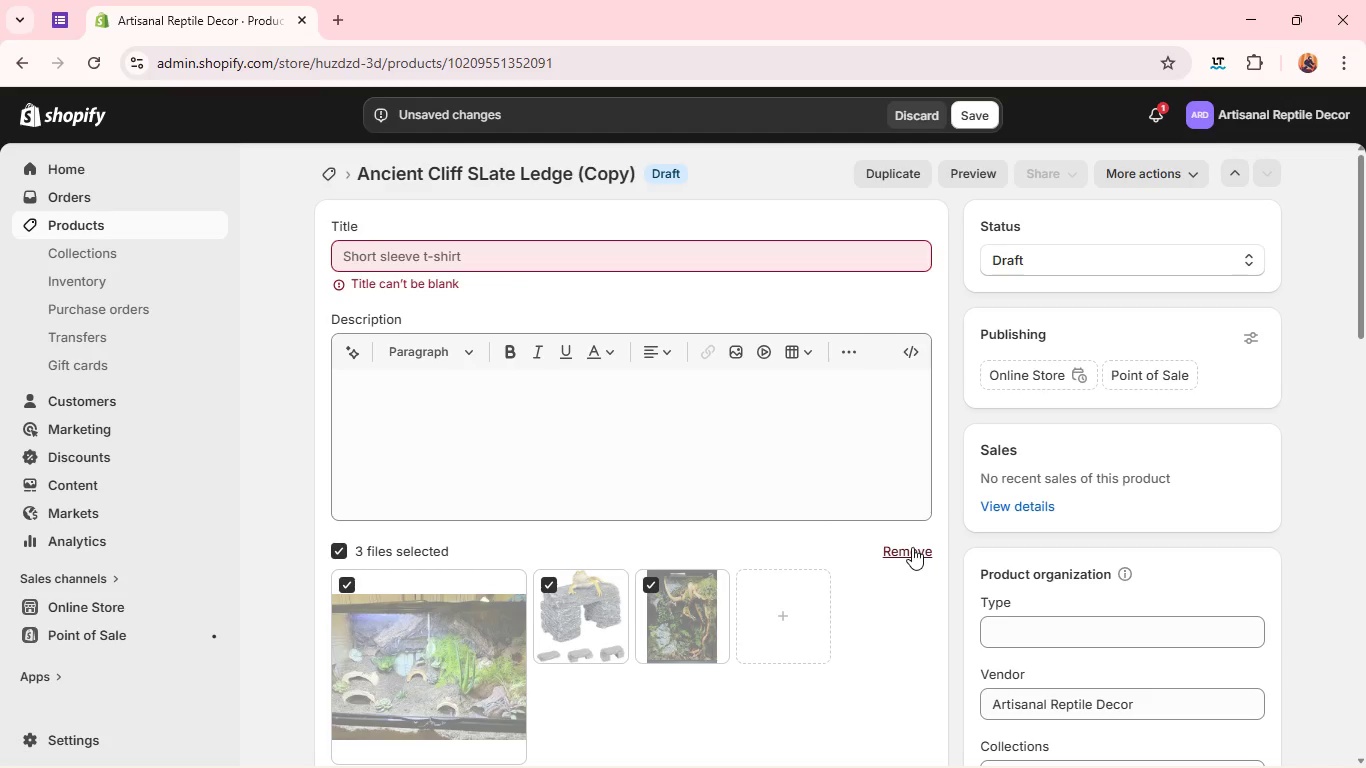 
left_click([912, 547])
 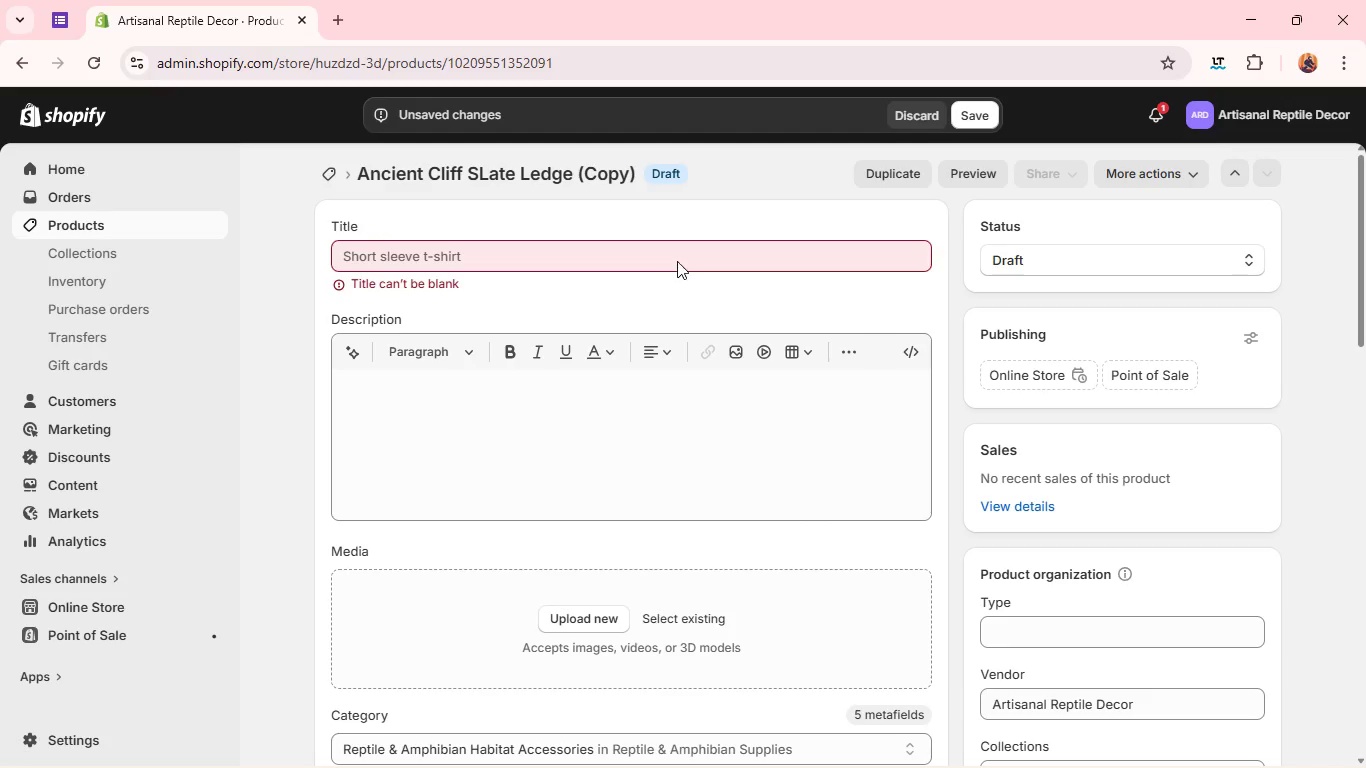 
left_click([677, 261])
 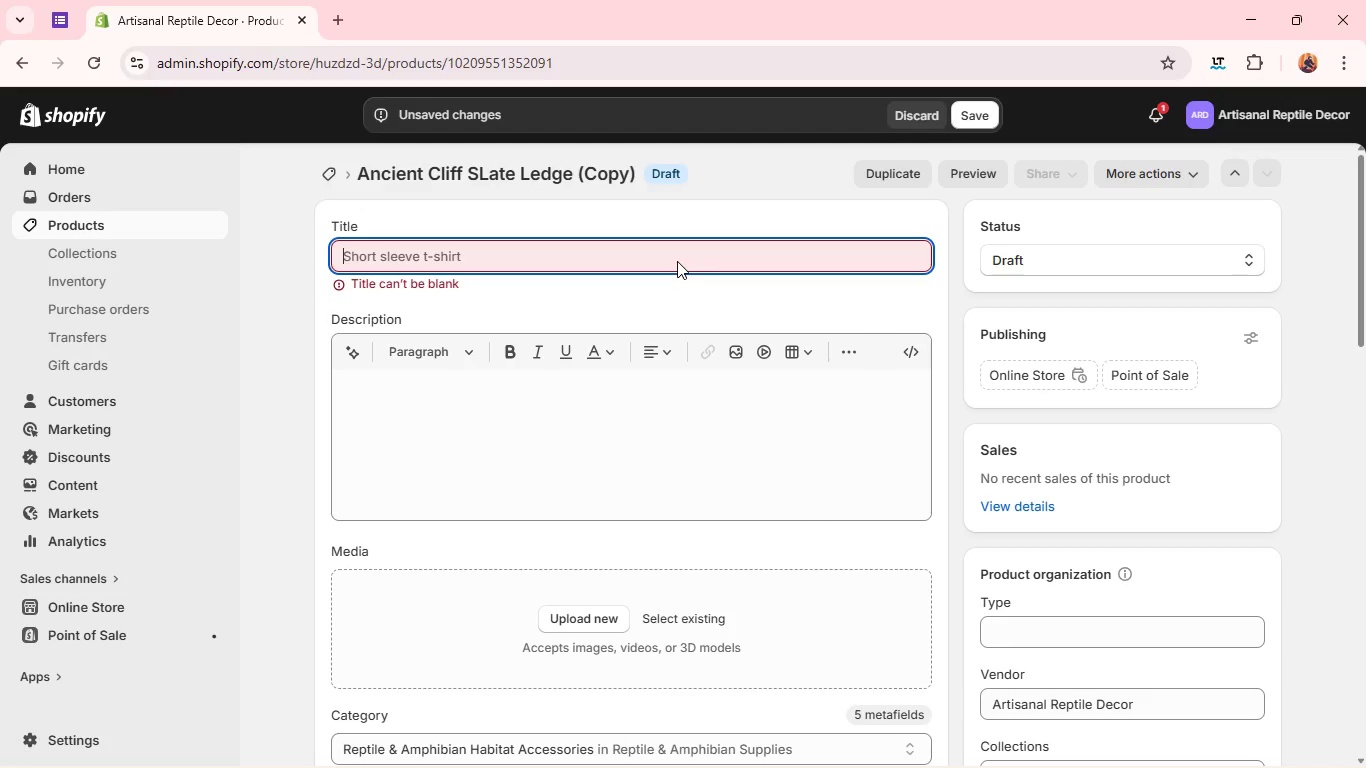 
type(Moss Ridge Habitat Shelf)
 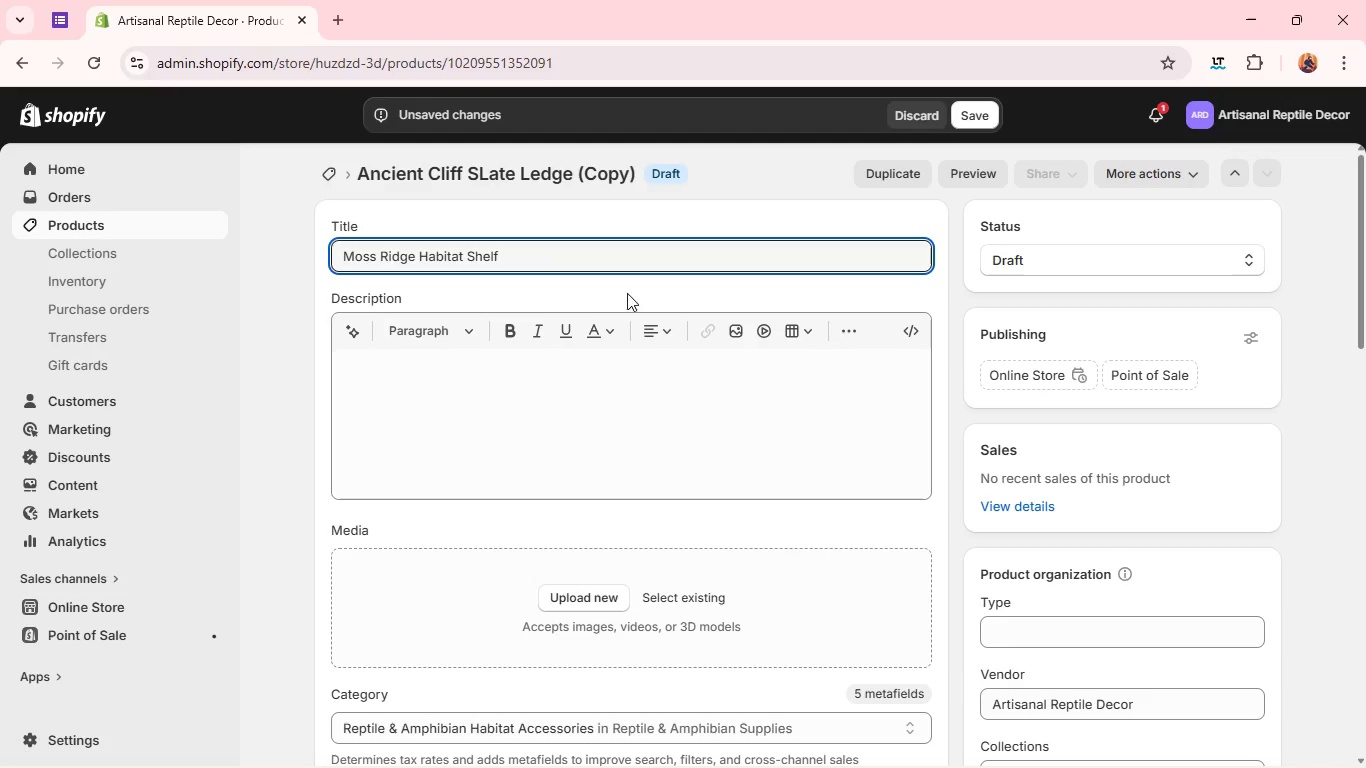 
left_click([532, 370])
 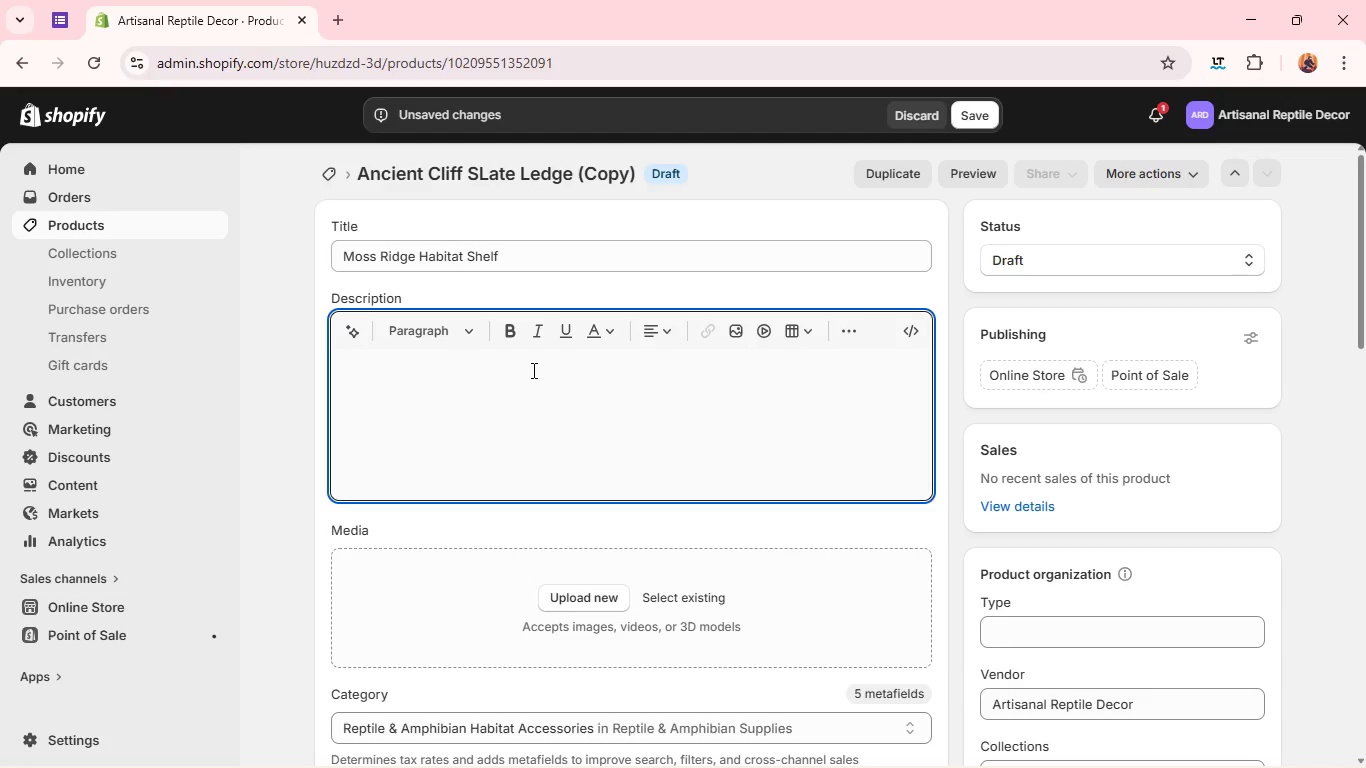 
type(The mo)
key(Backspace)
key(Backspace)
type(Moss Ridge Habitat Sj)
key(Backspace)
type(helf offers a stable, elevated platfor)
key(Backspace)
key(Backspace)
key(Backspace)
key(Backspace)
type(m for reptils)
key(Backspace)
type(es requiring vertical enrichment. Designed for bi)
 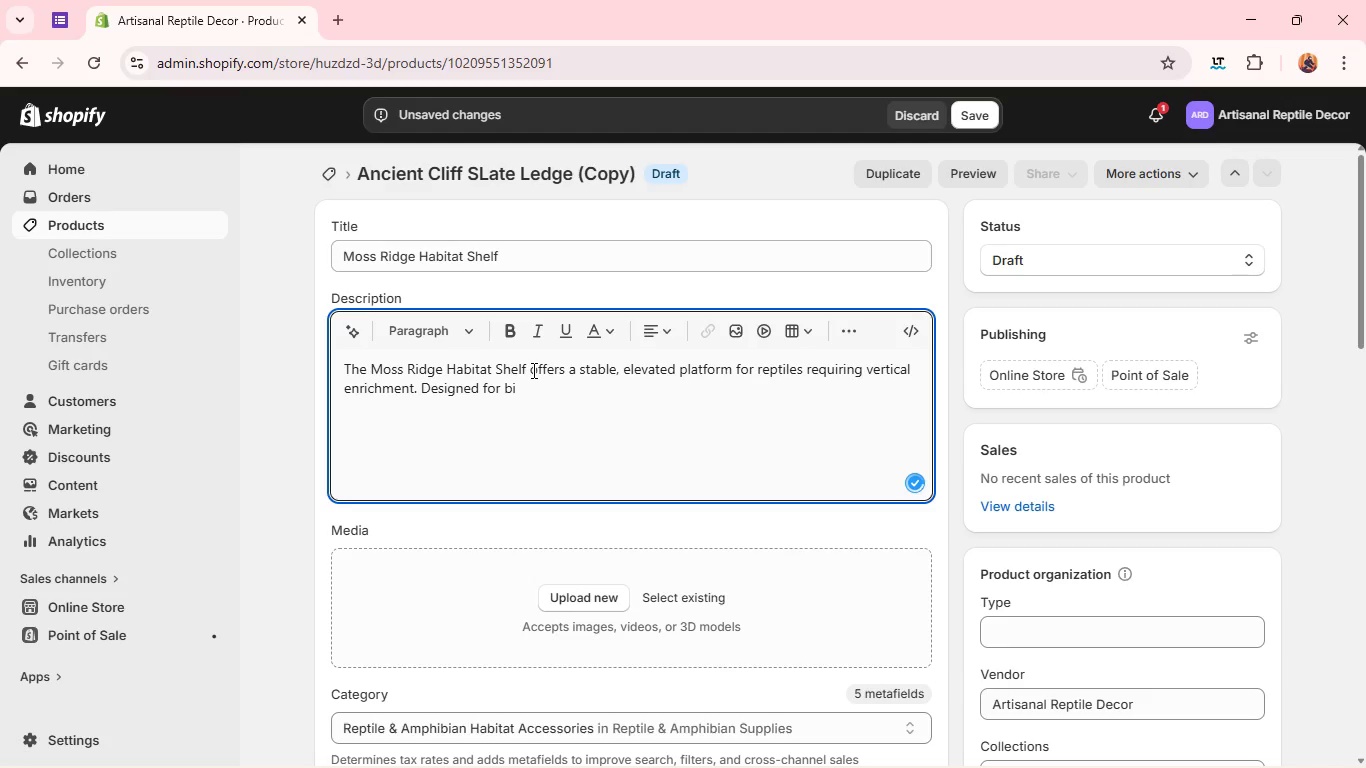 
type(oactive terrari)
 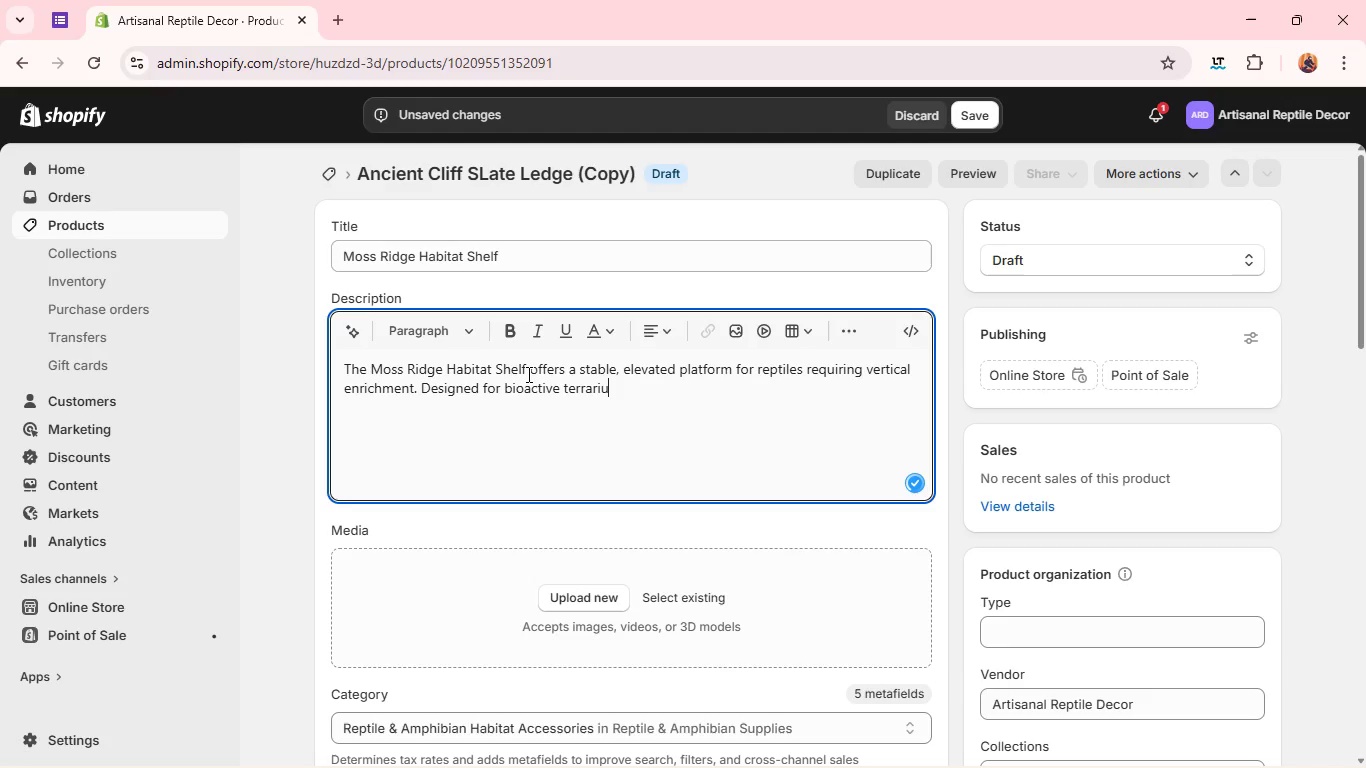 
type(ums, it supports moss f)
key(Backspace)
type(growth and humidity retention, making it ideal for tropical species.)
 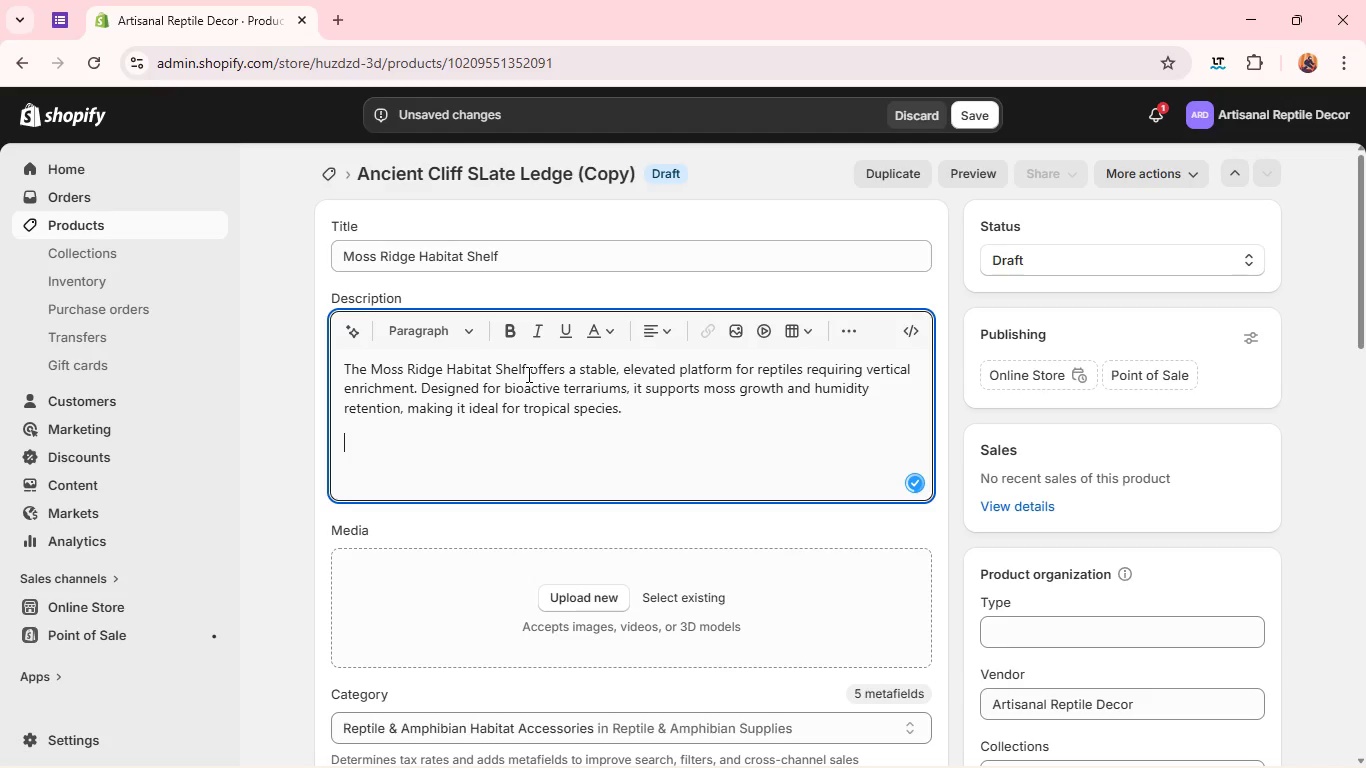 
key(Enter)
 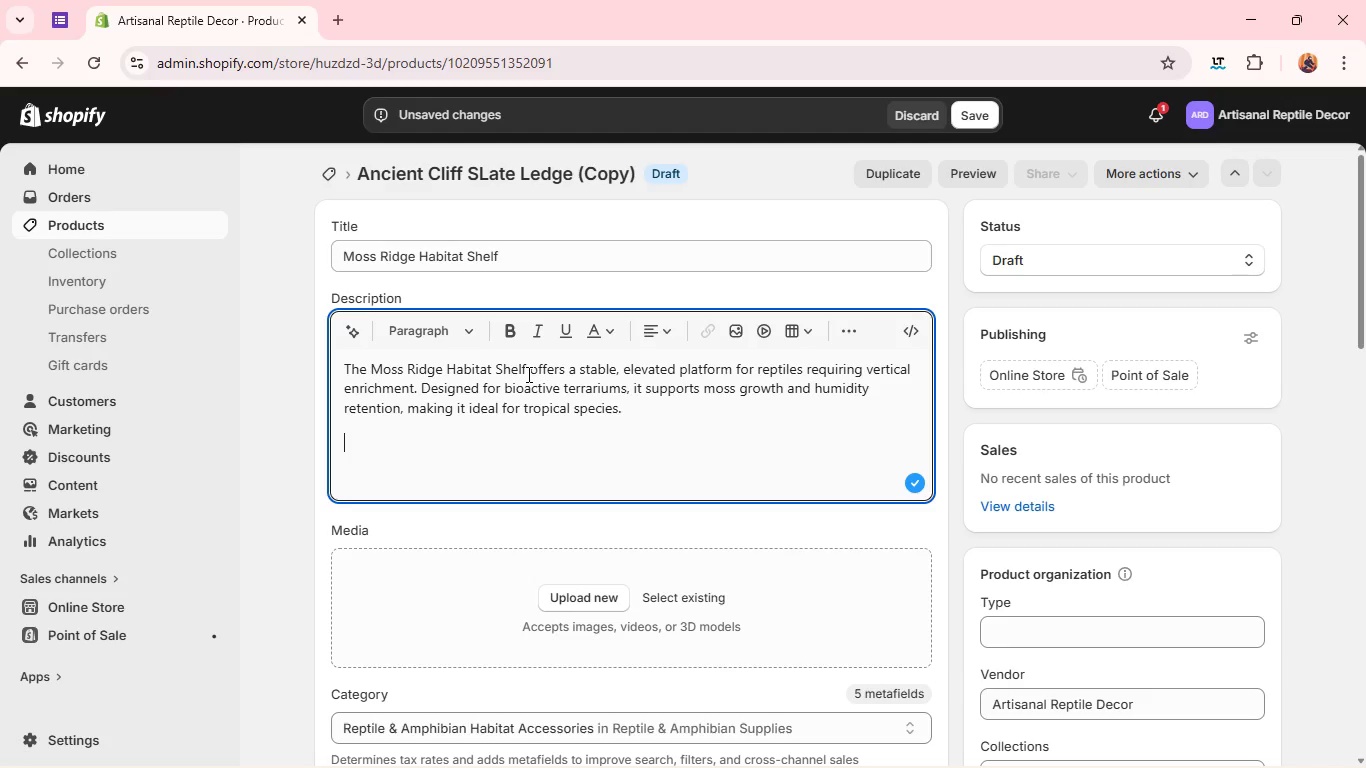 
type(Its layered stone structure blends seamlessly into naturalistic vivariums while offering )
 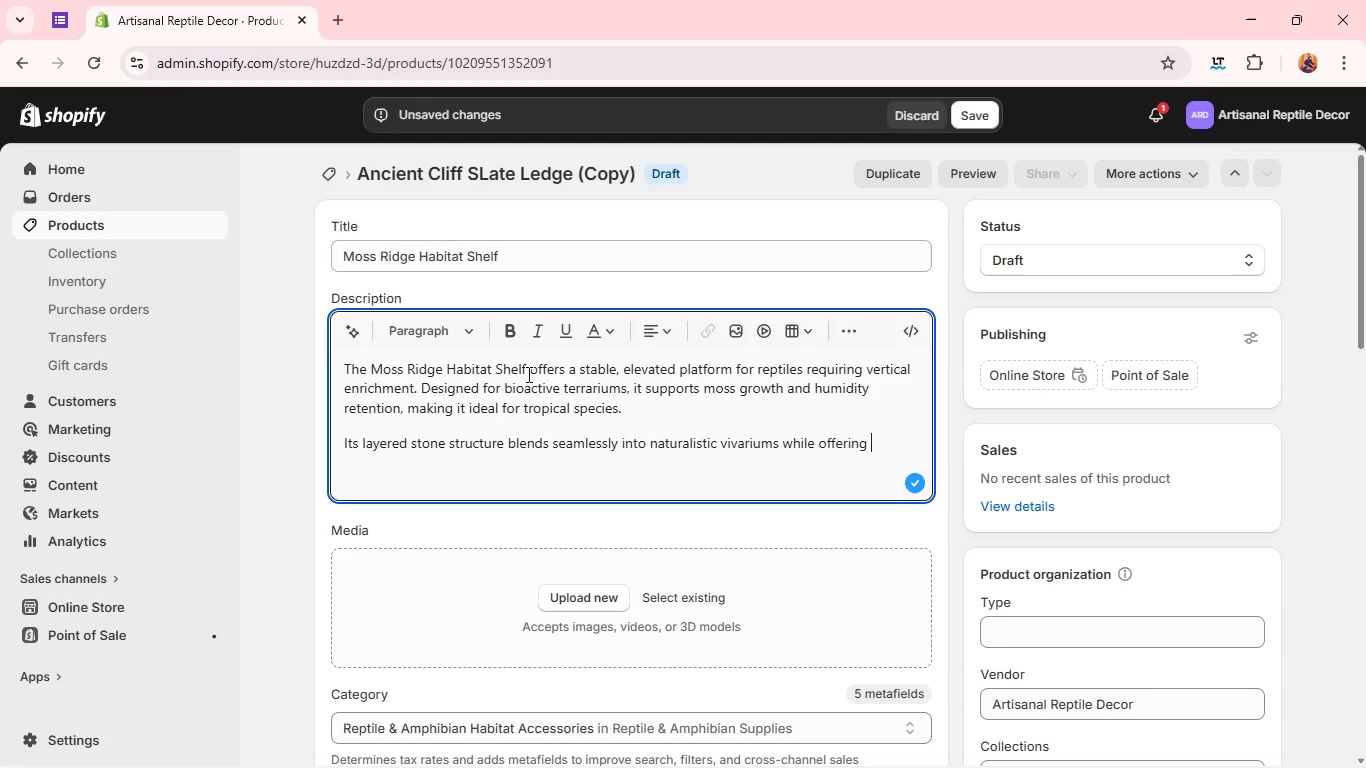 
wait(10.19)
 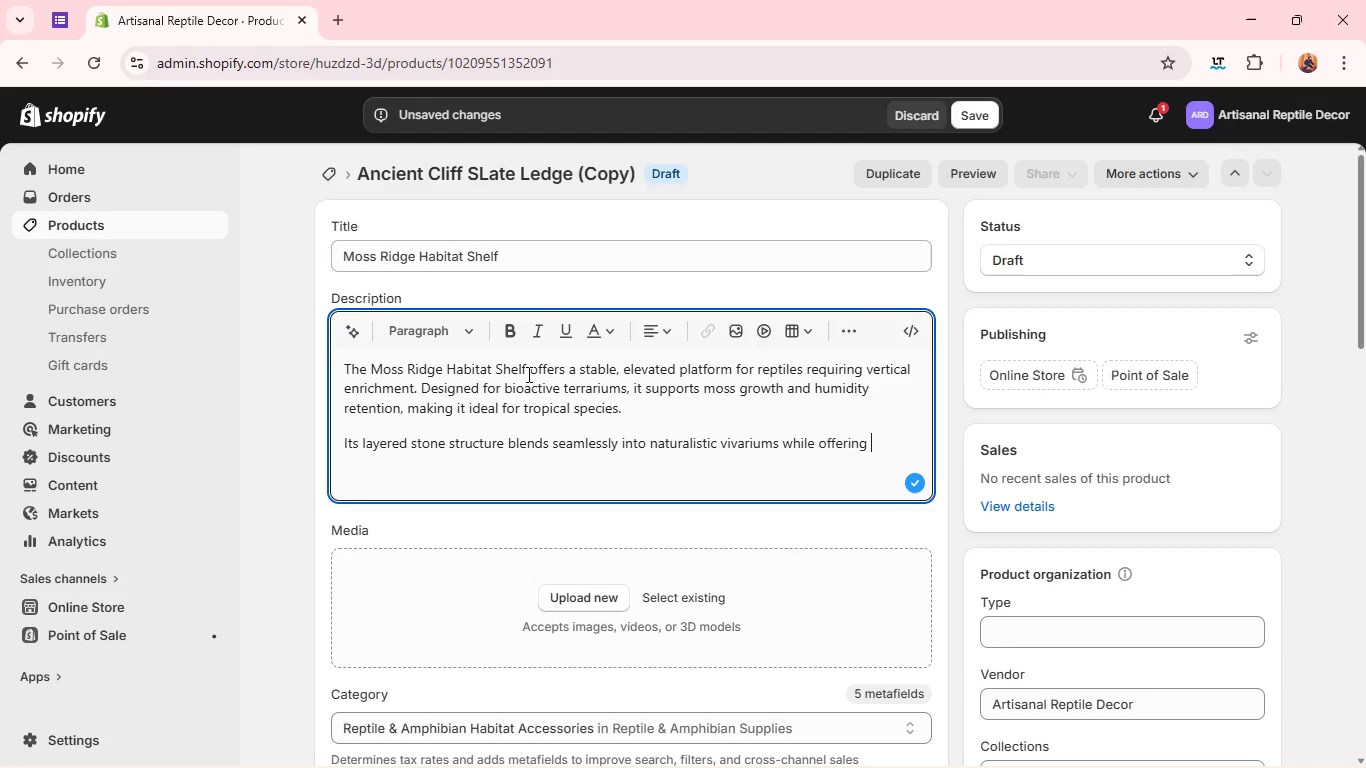 
type(functional basking and reseting x)
key(Backspace)
type(zones. Built for durability and li)
key(Backspace)
type(ong-term habitat stability, this shelf enhances both aesthetics and animak)
key(Backspace)
type(l welllbeign.)
 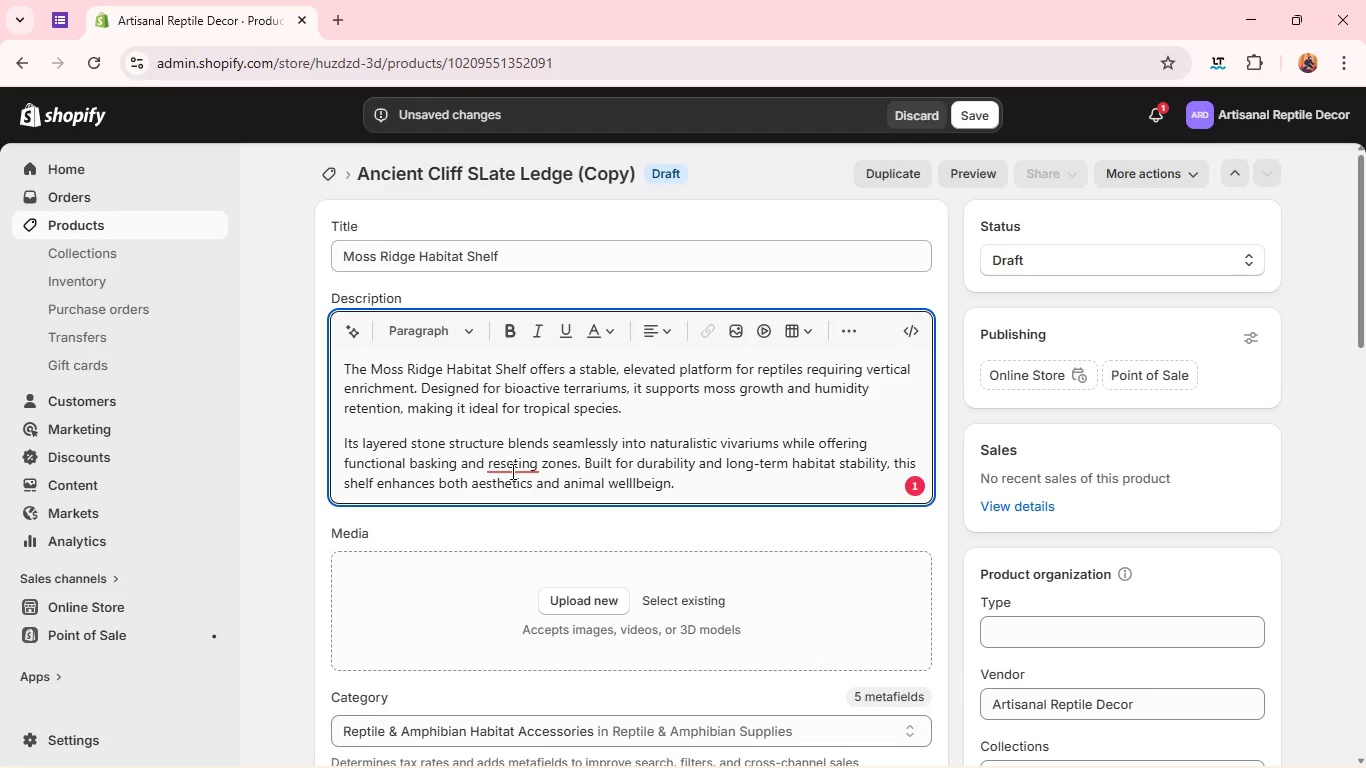 
left_click([511, 471])
 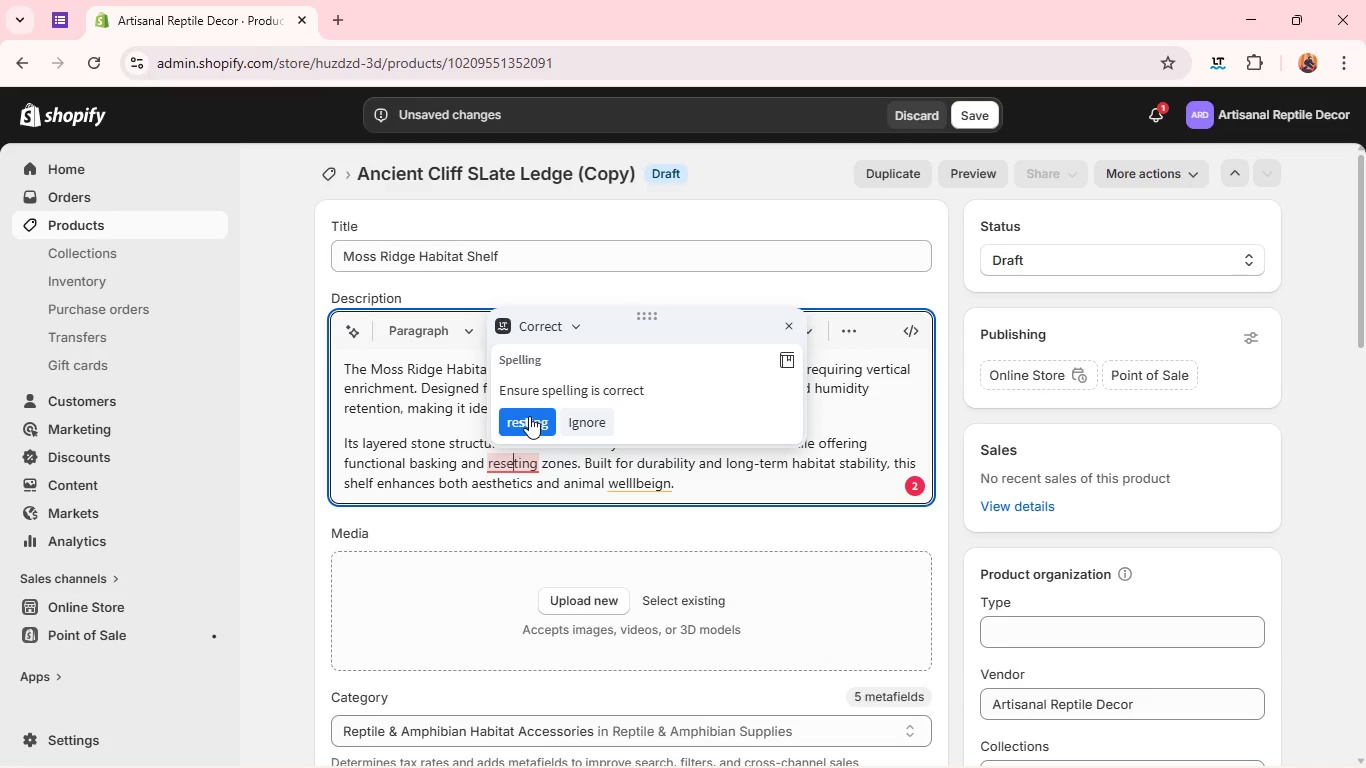 
left_click([529, 416])
 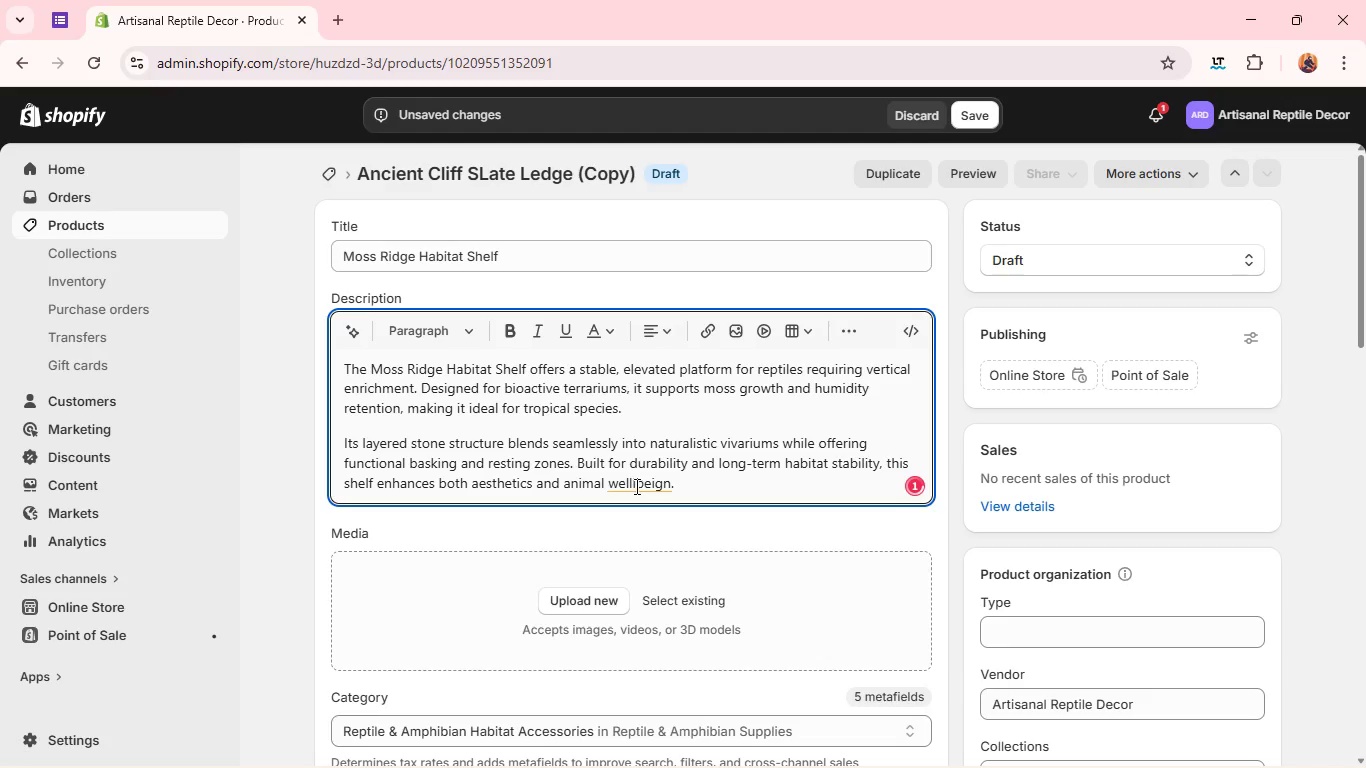 
left_click([635, 486])
 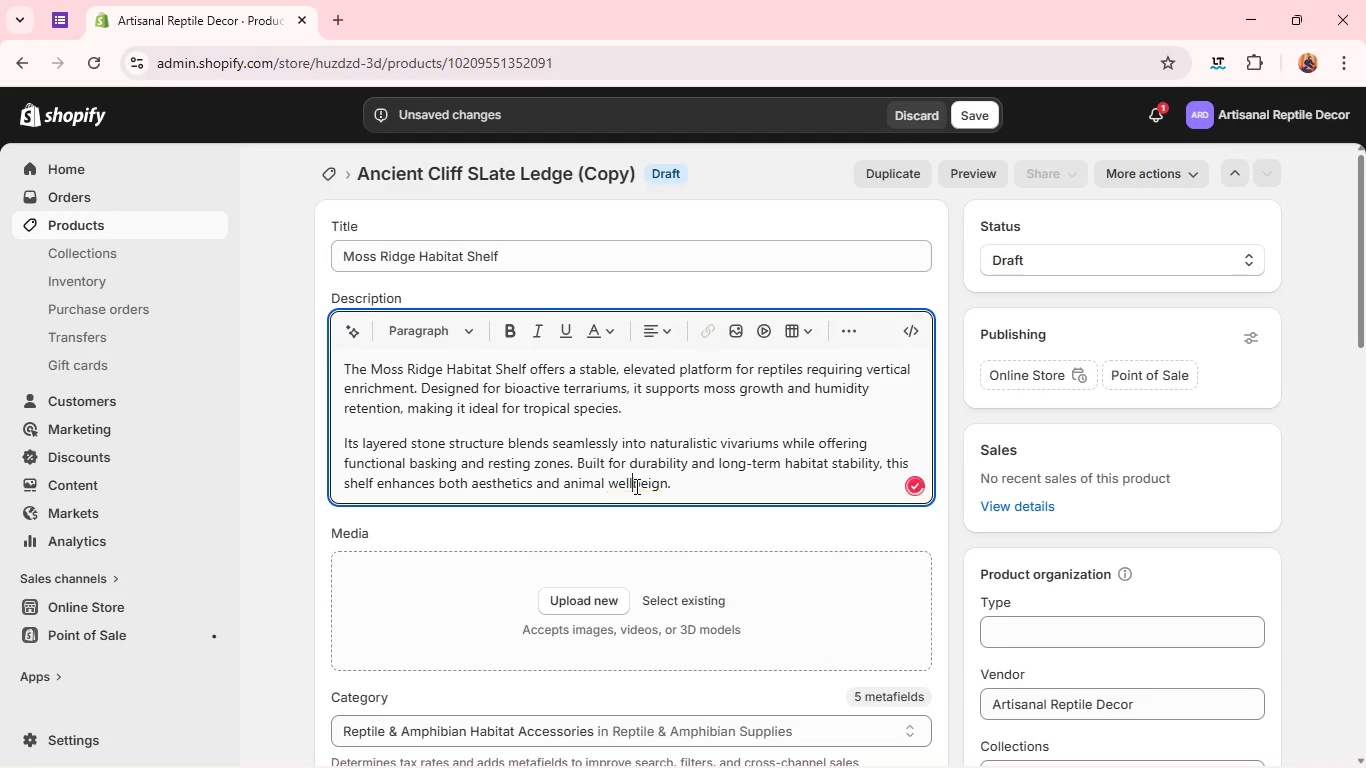 
key(Backspace)
 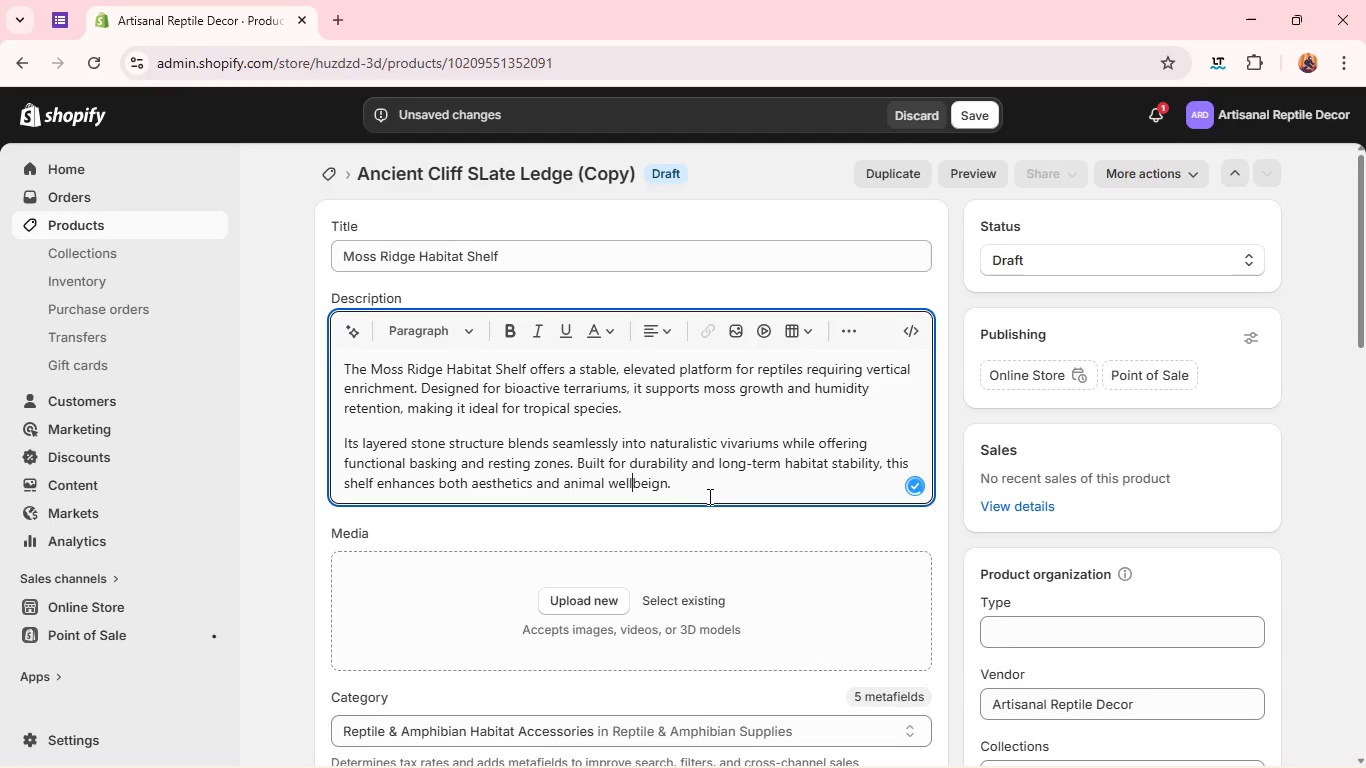 
left_click([708, 496])
 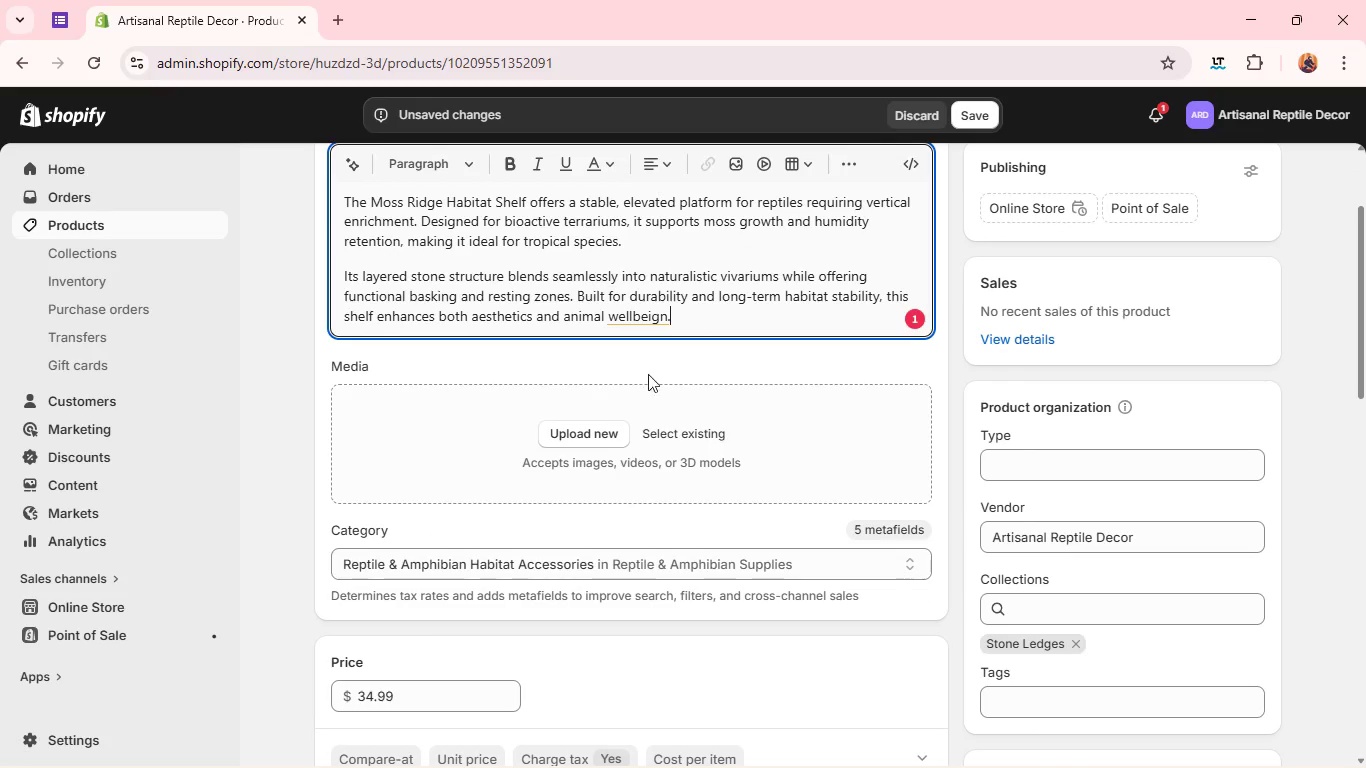 
left_click([643, 313])
 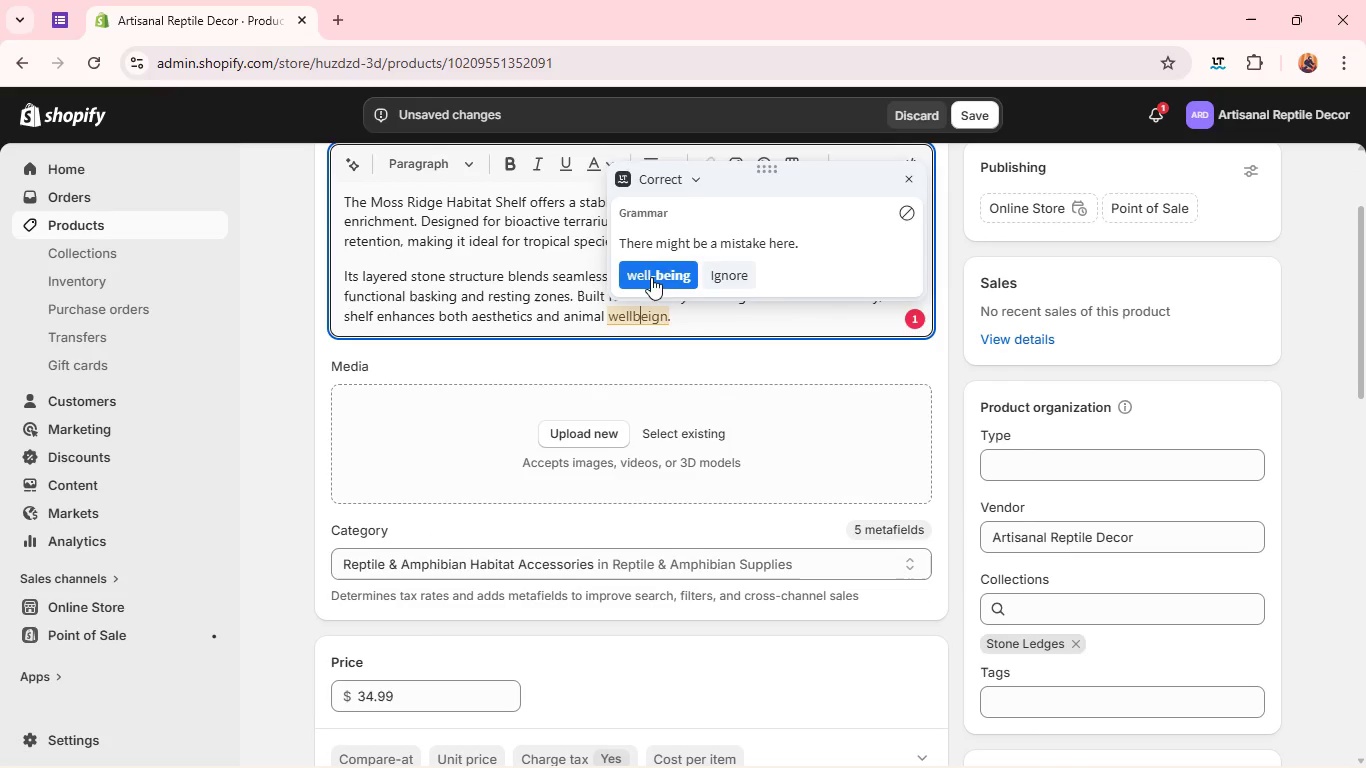 
left_click([651, 277])
 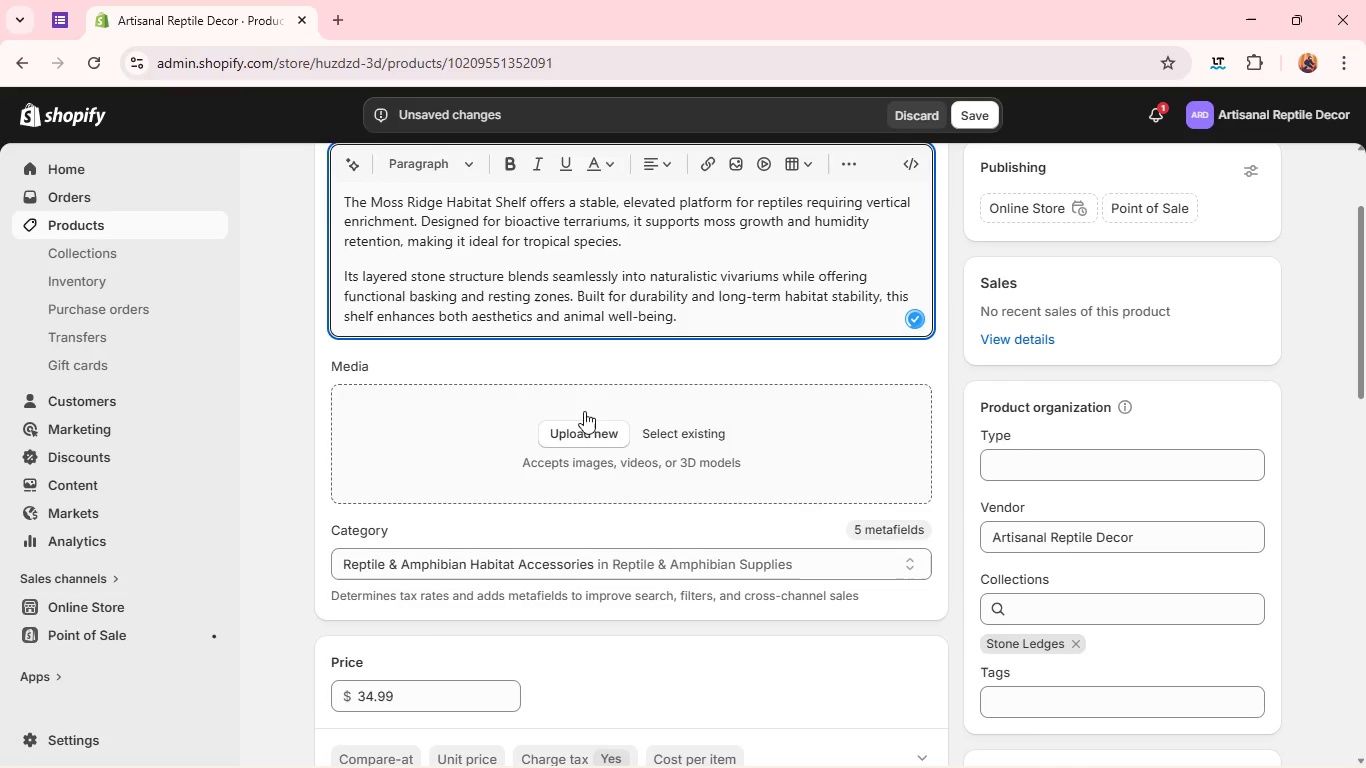 
left_click([590, 426])
 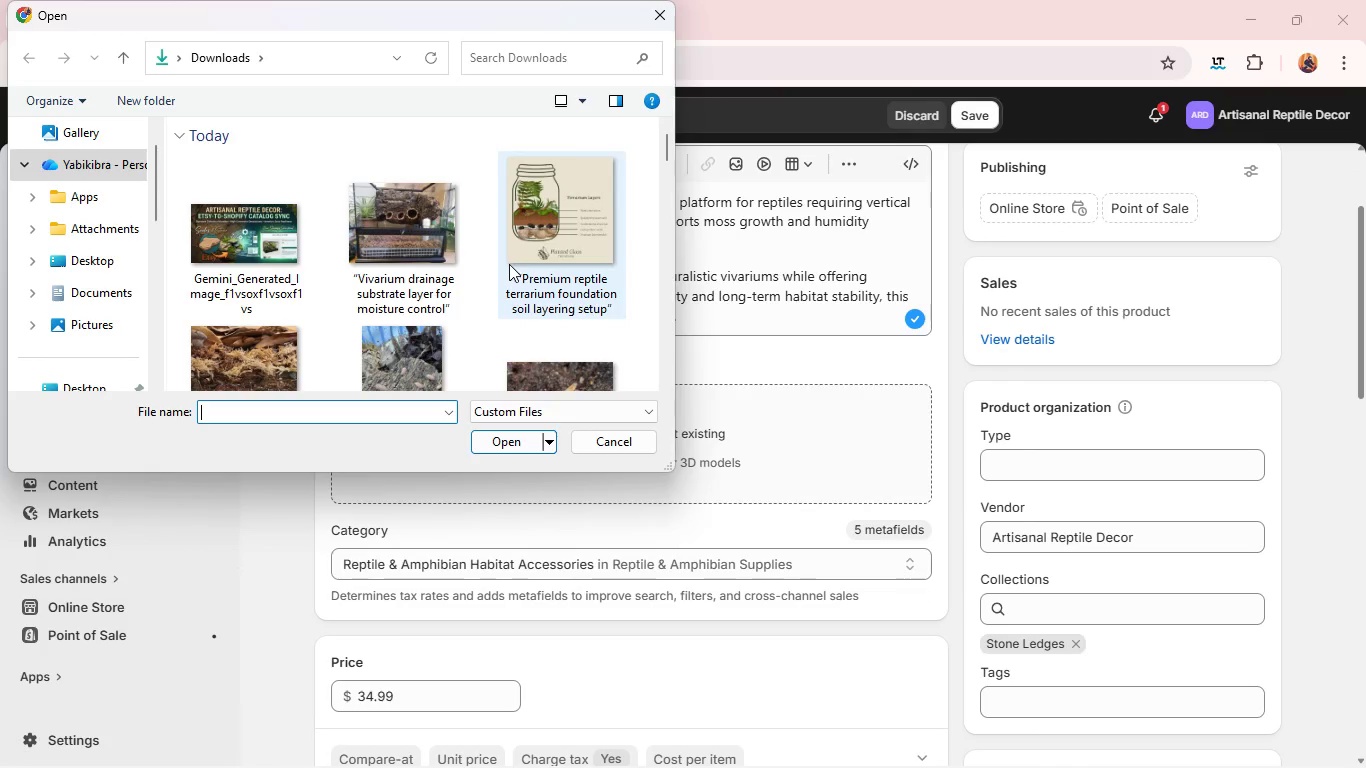 
scroll: coordinate [509, 263], scroll_direction: down, amount: 12.0
 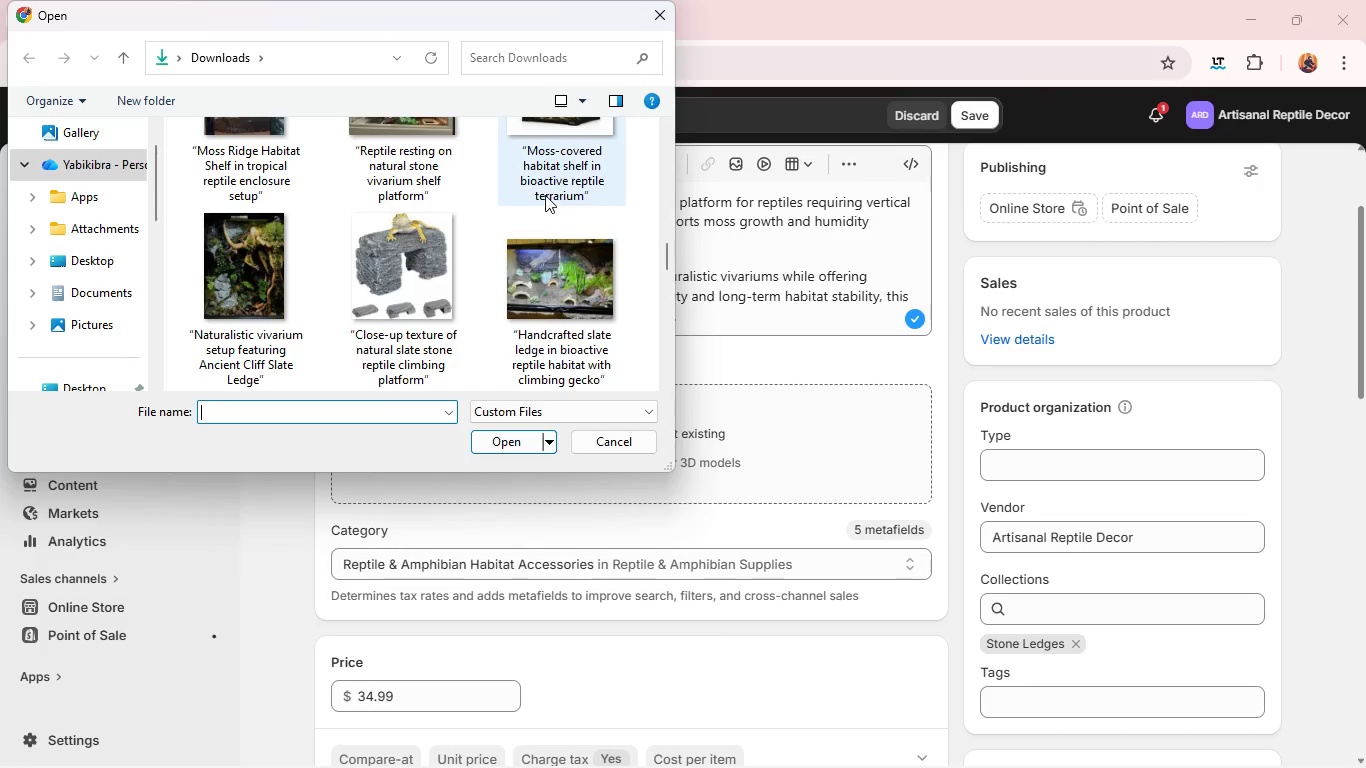 
left_click([545, 192])
 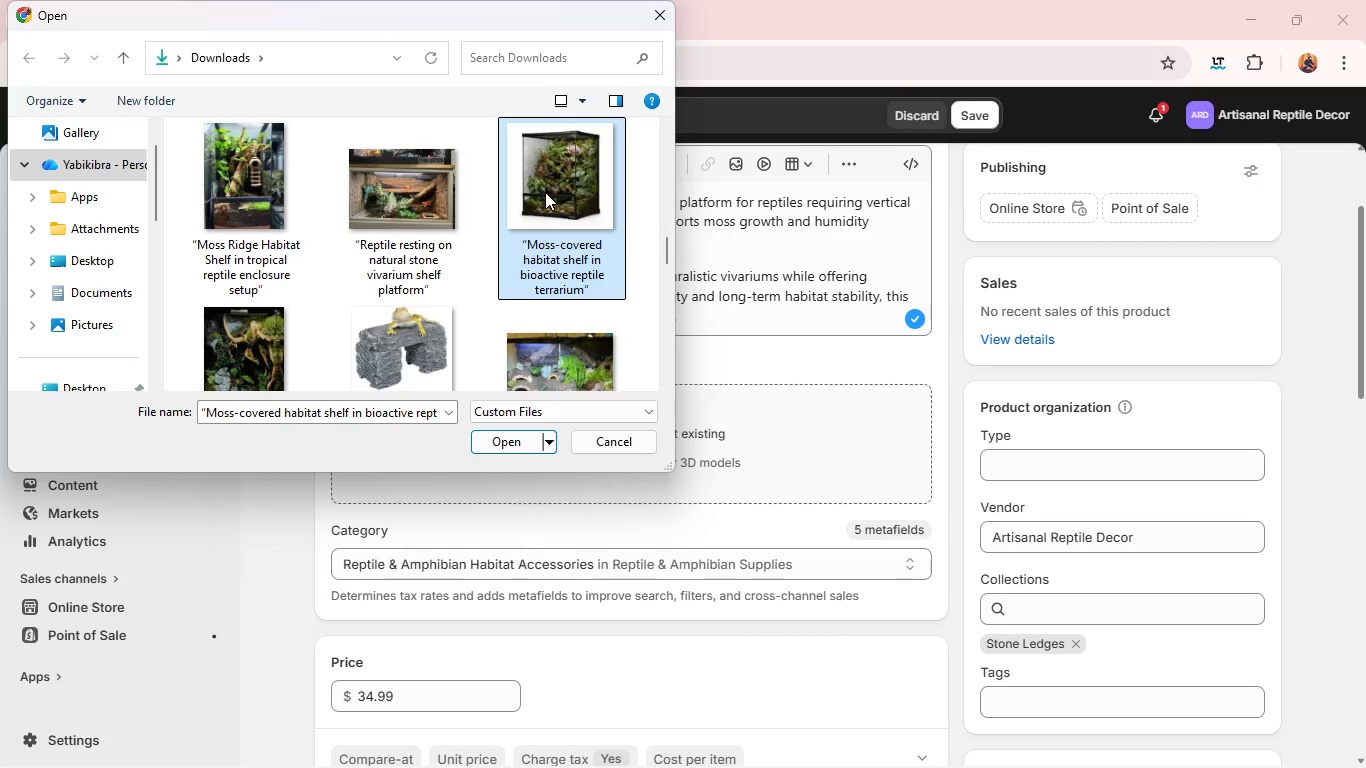 
wait(13.38)
 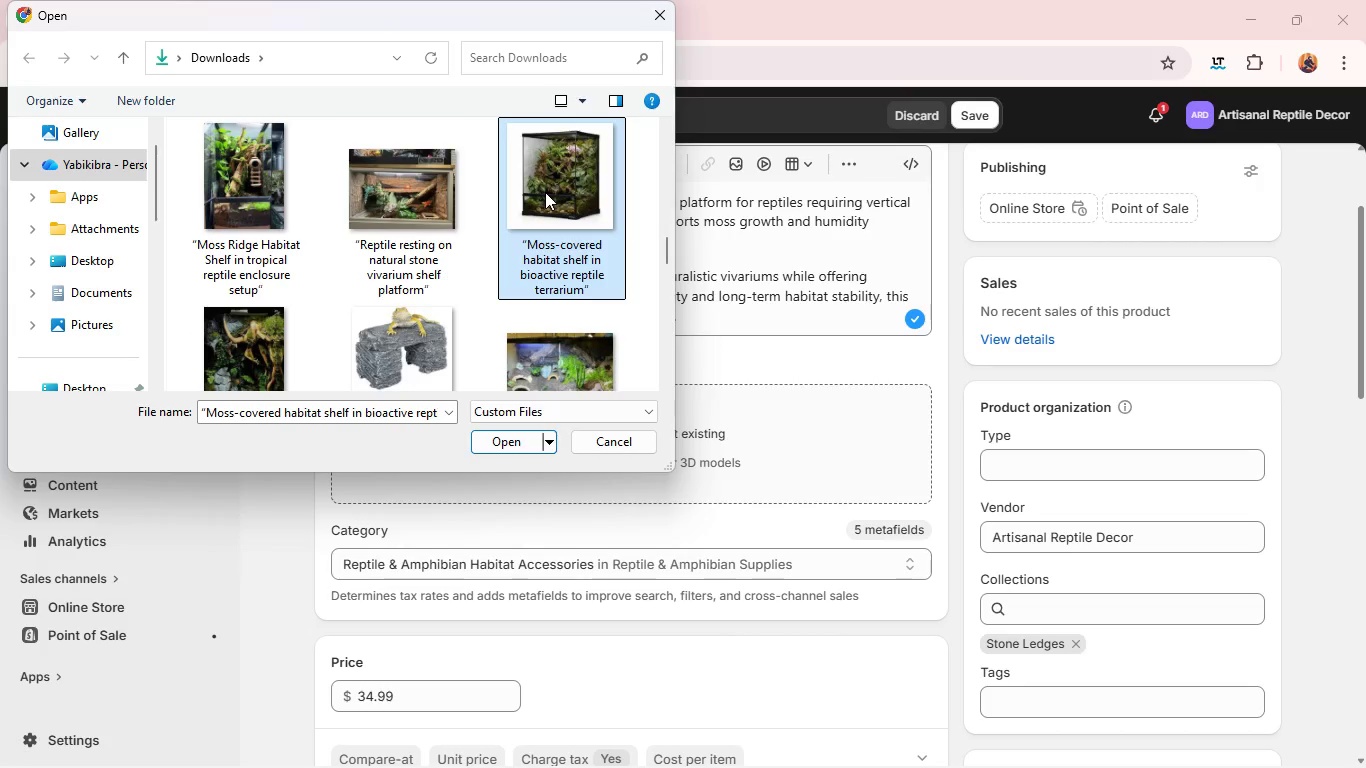 
hold_key(key=ControlLeft, duration=3.08)
left_click([449, 220])
 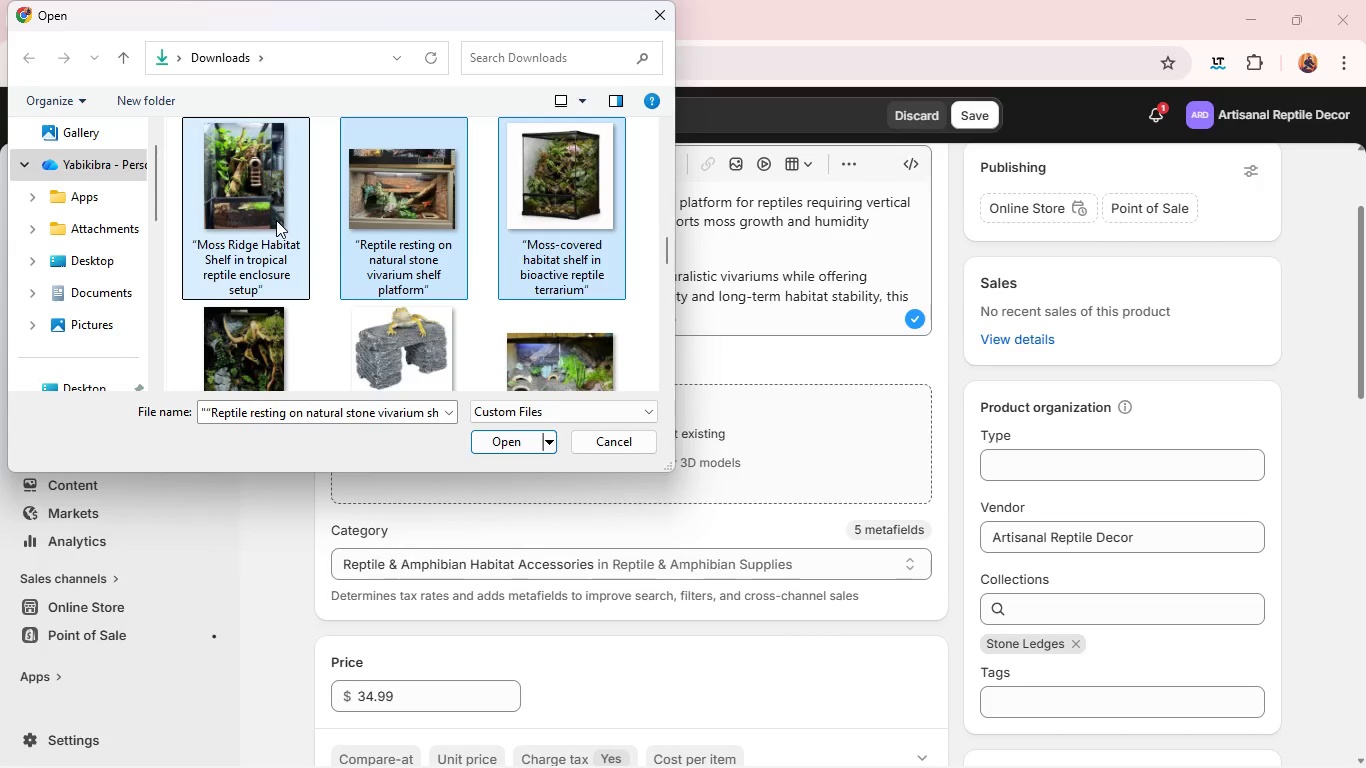 
left_click([276, 220])
 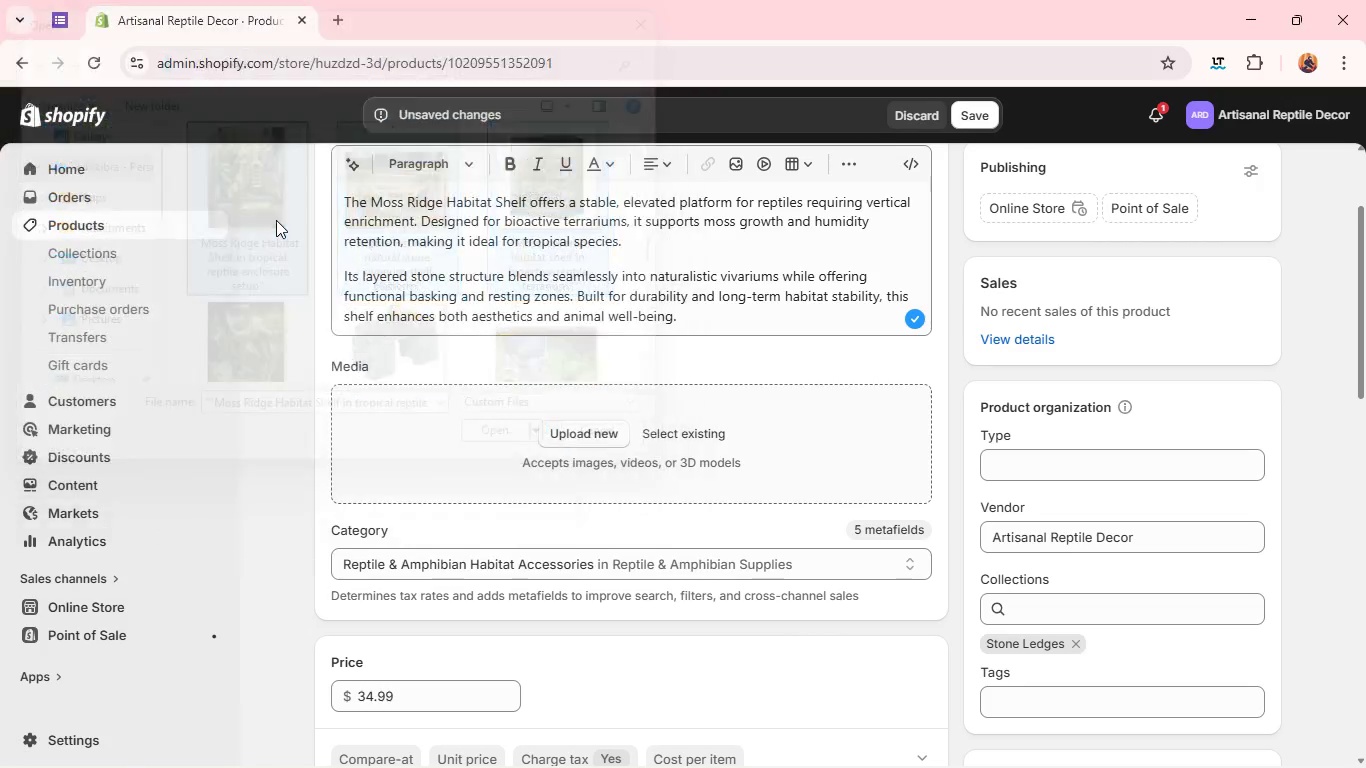 
key(Enter)
 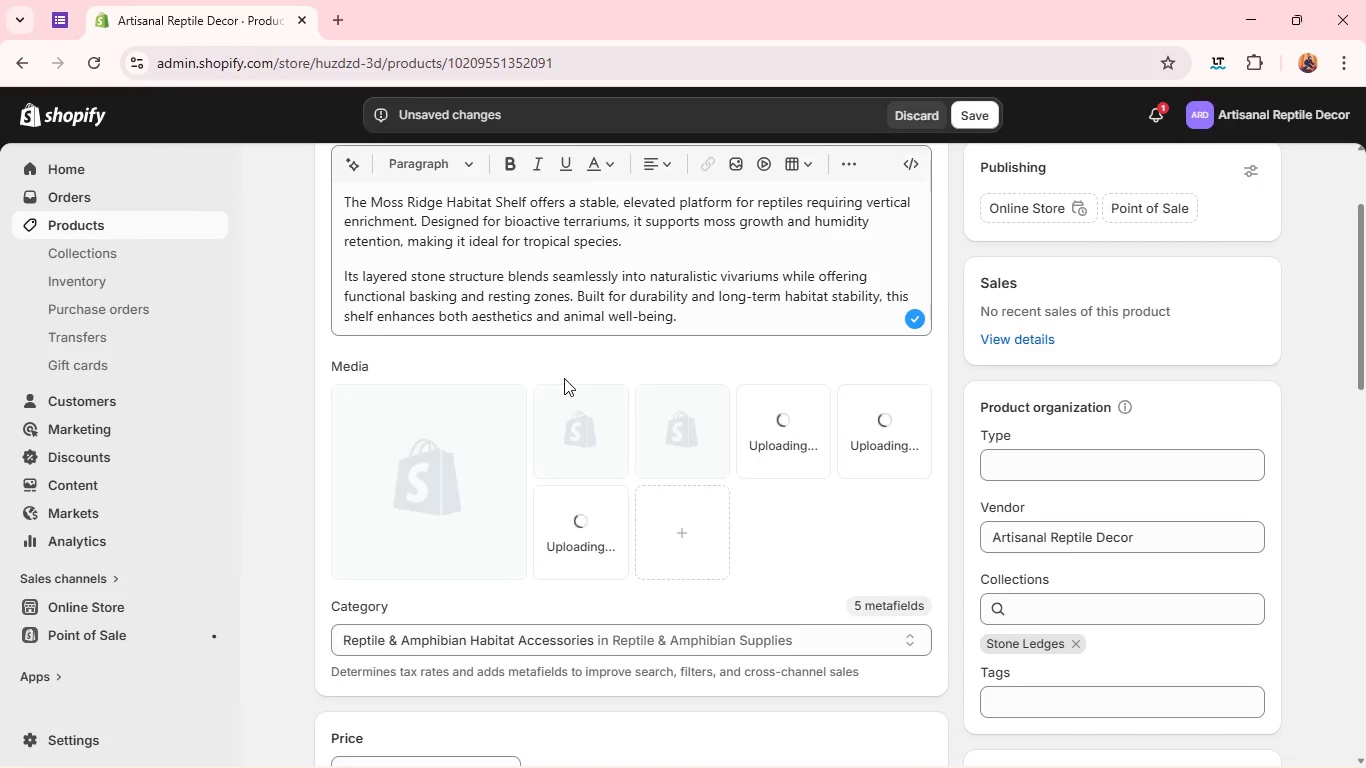 
wait(5.21)
 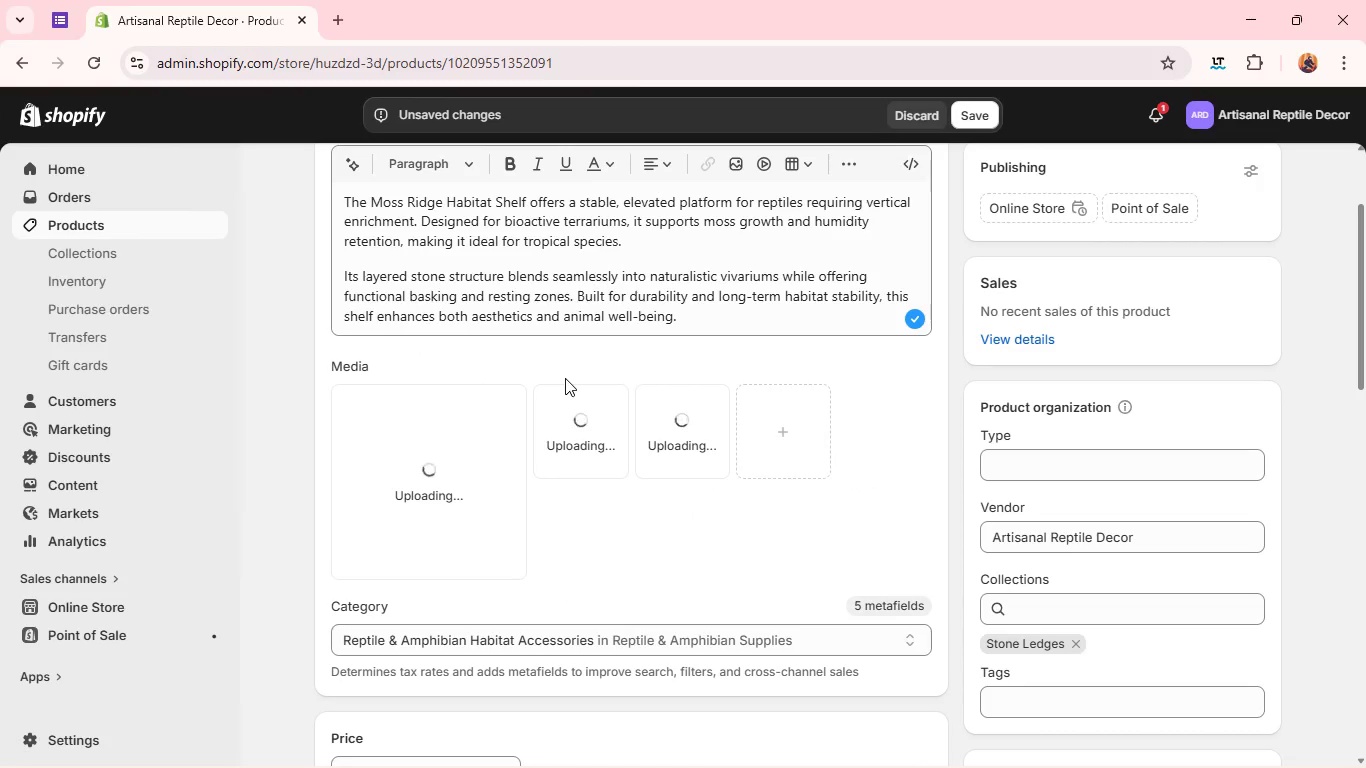 
mouse_move([588, 399])
 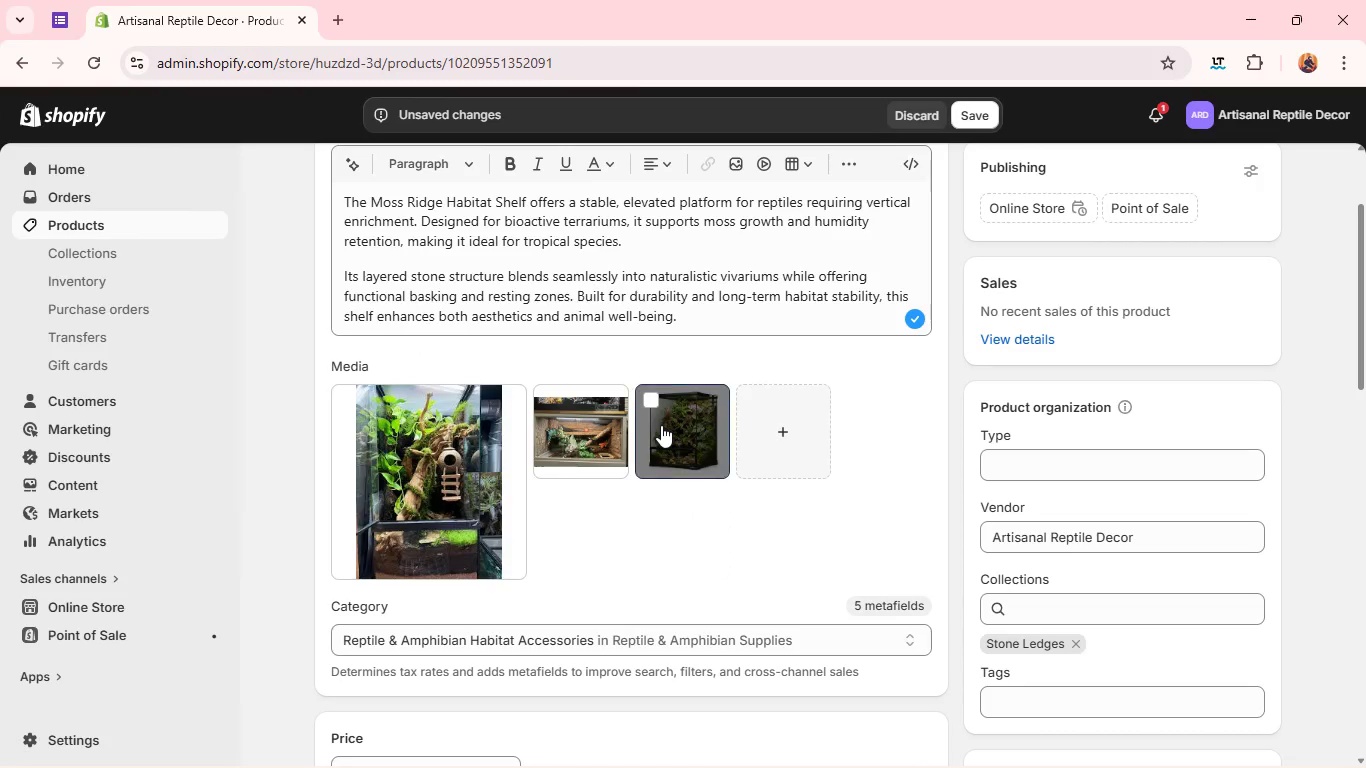 
left_click_drag(start_coordinate=[661, 425], to_coordinate=[398, 435])
 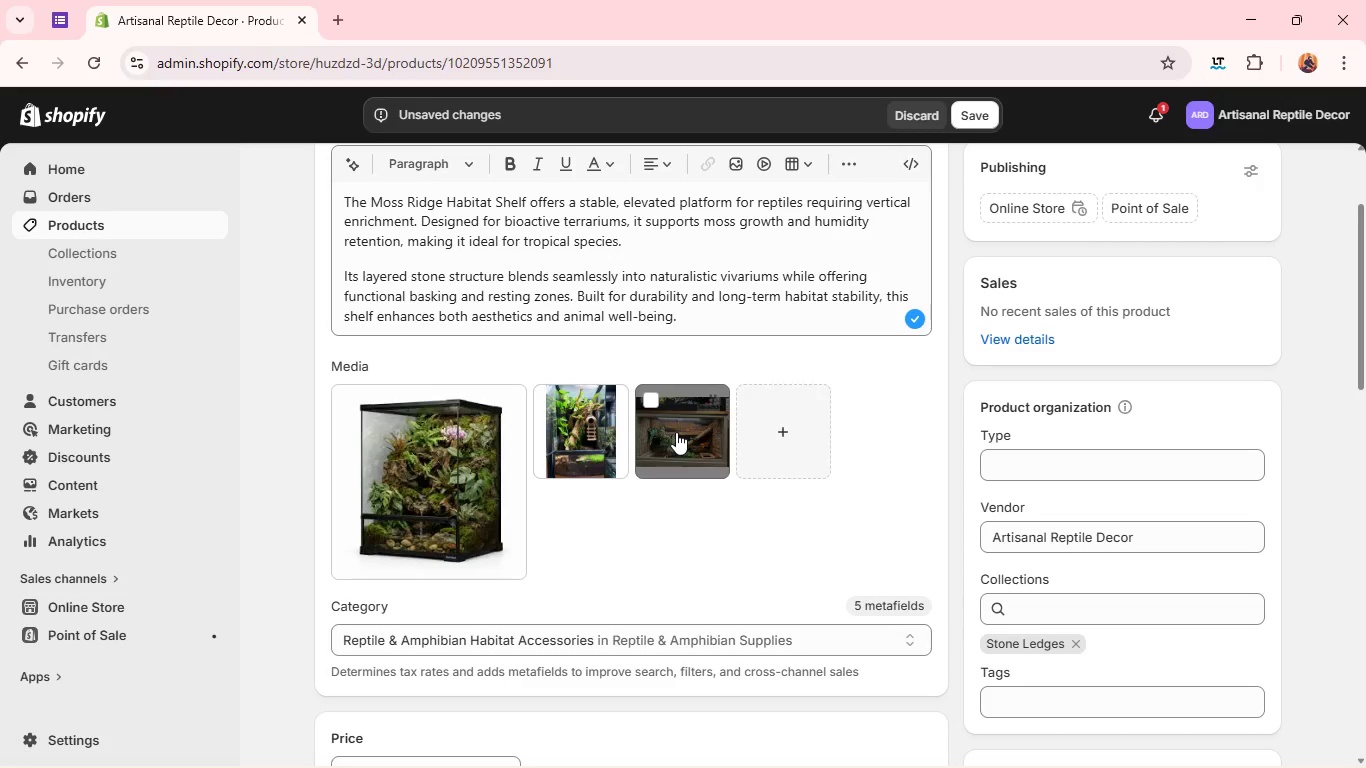 
left_click_drag(start_coordinate=[677, 432], to_coordinate=[548, 417])
 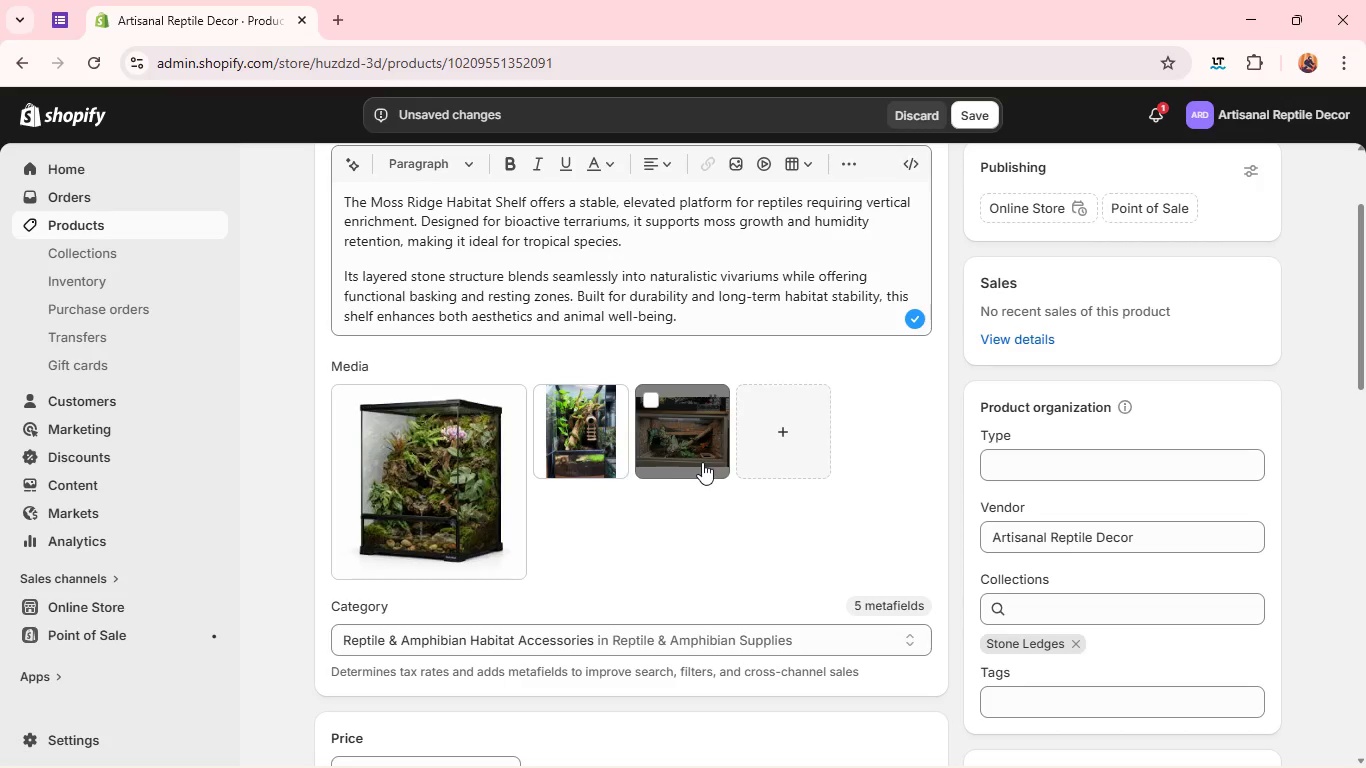 
left_click_drag(start_coordinate=[702, 461], to_coordinate=[536, 432])
 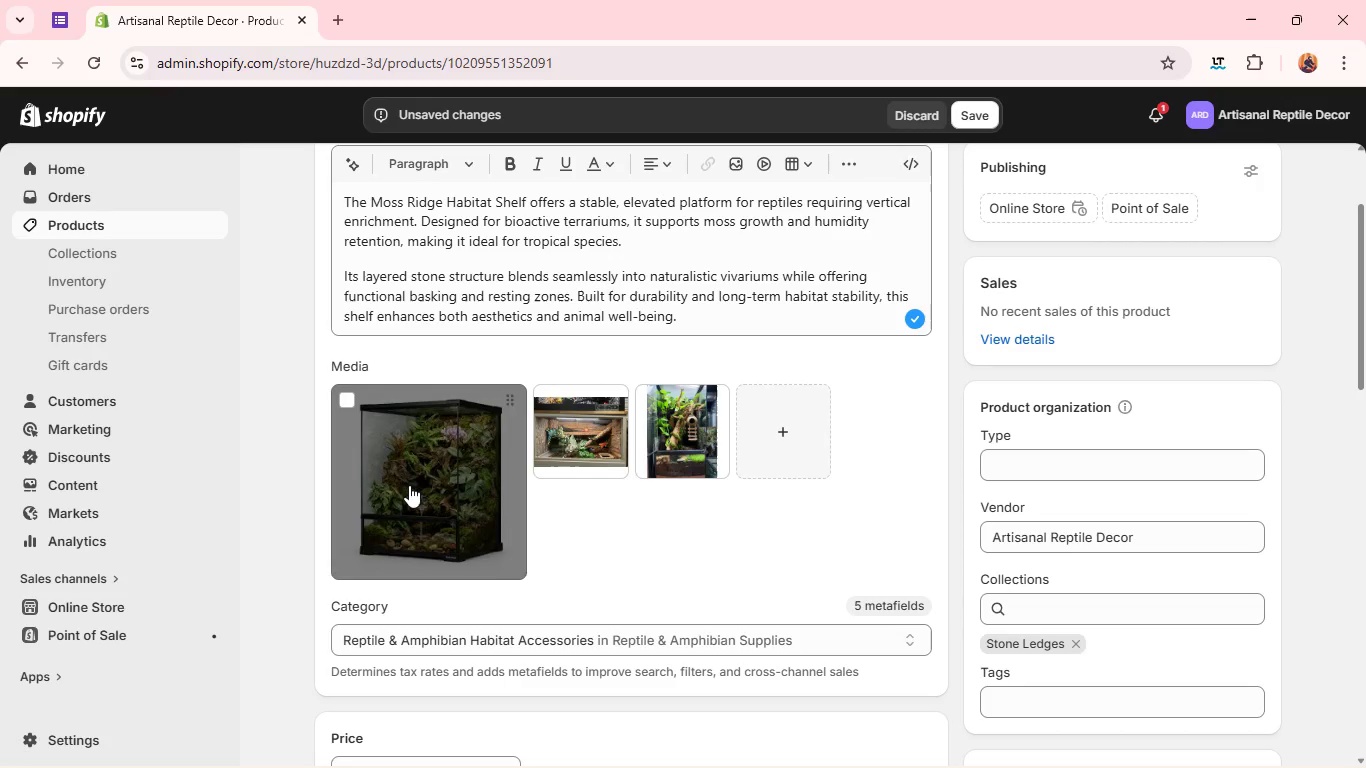 
left_click([409, 485])
 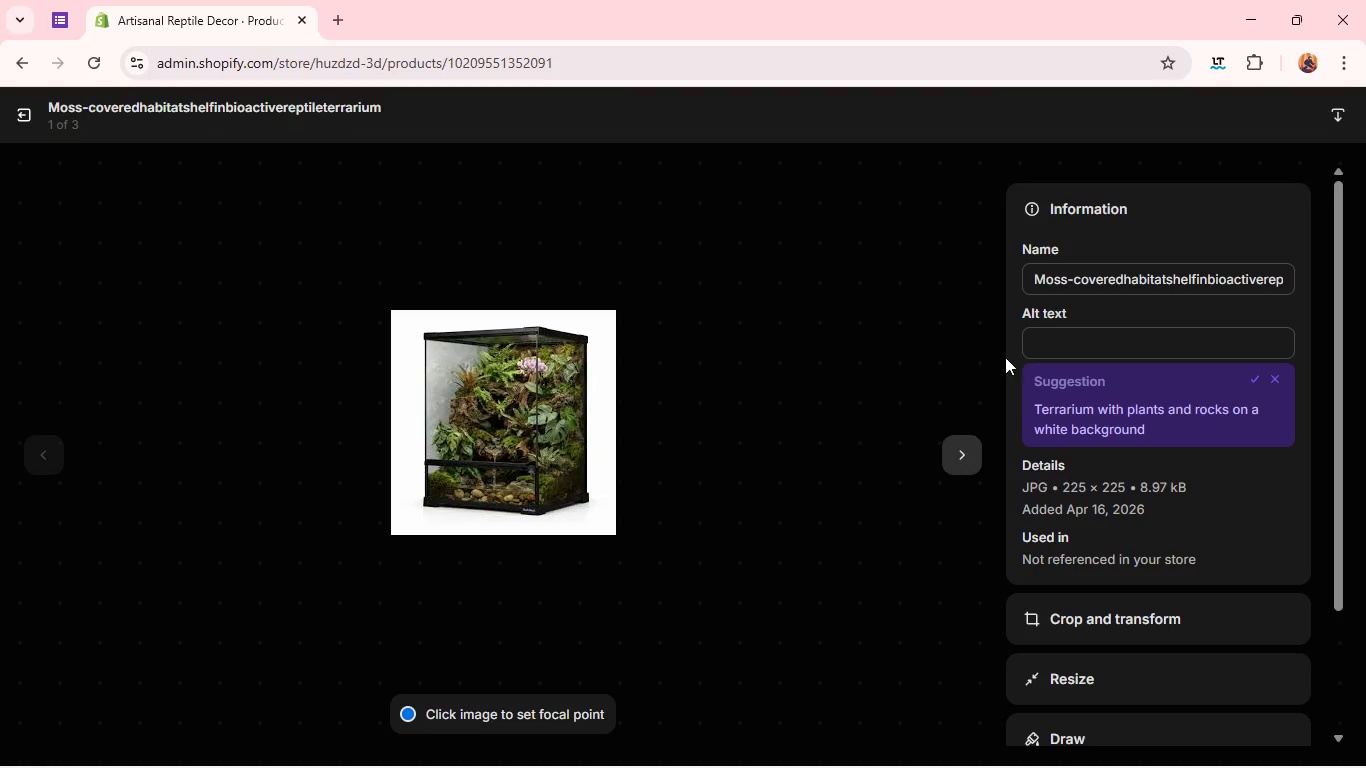 
left_click([1039, 352])
 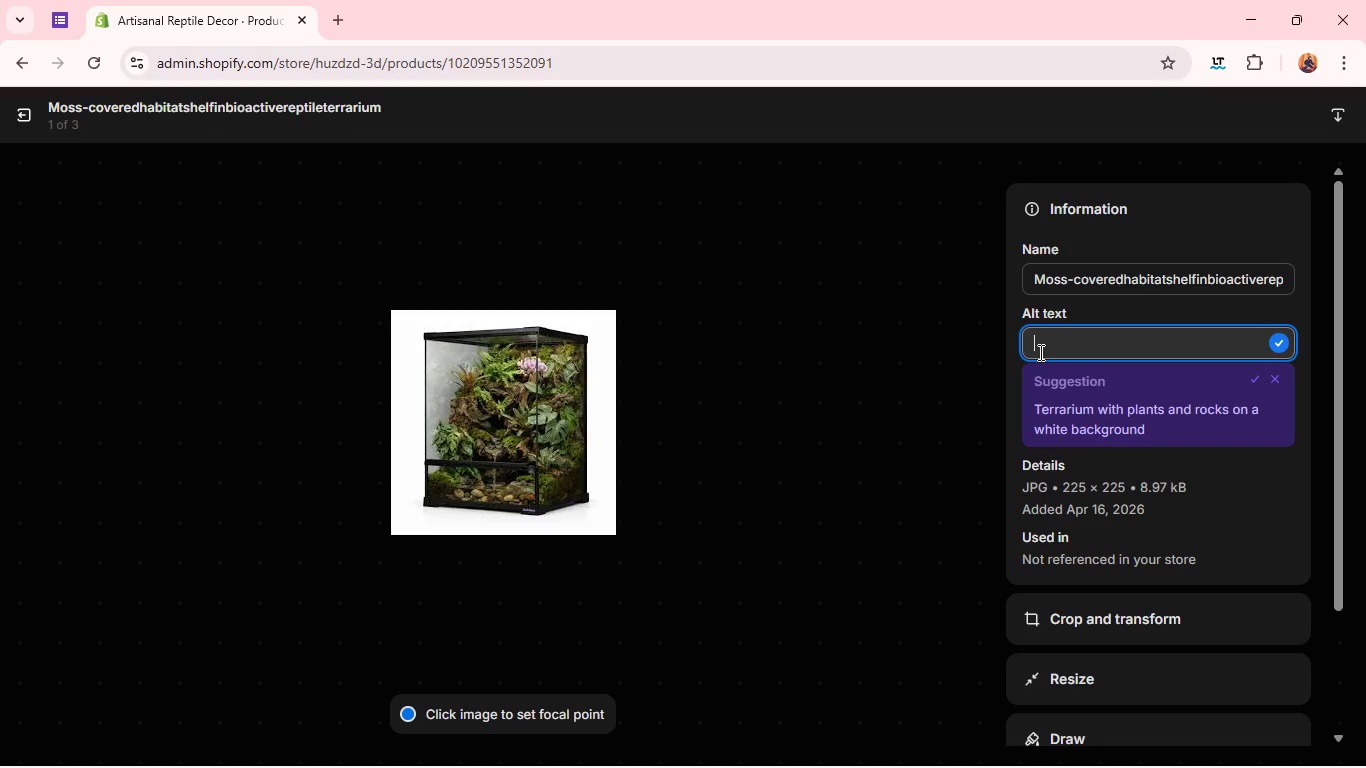 
type(Moss-covered habitats )
 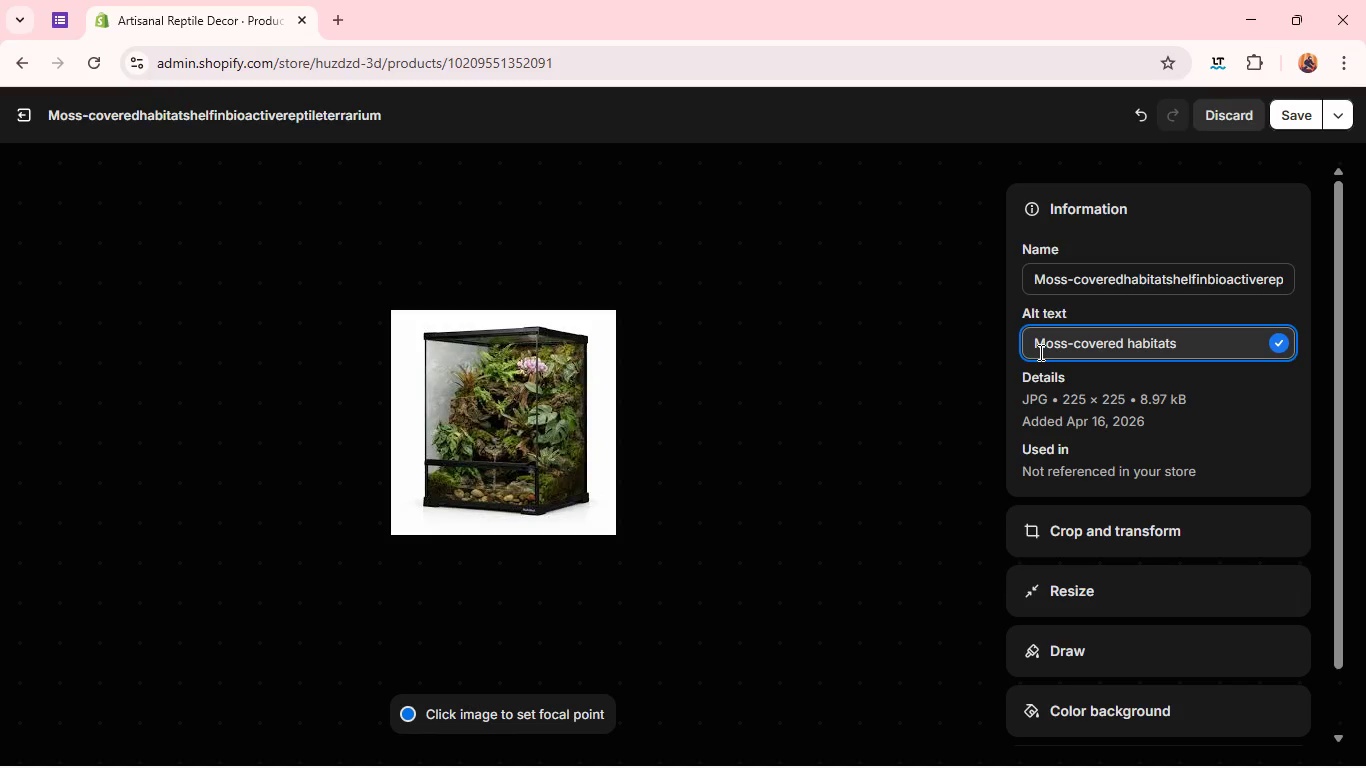 
key(Backspace)
key(Backspace)
type( shr)
key(Backspace)
type(elf in bioactive reptile terrarium)
 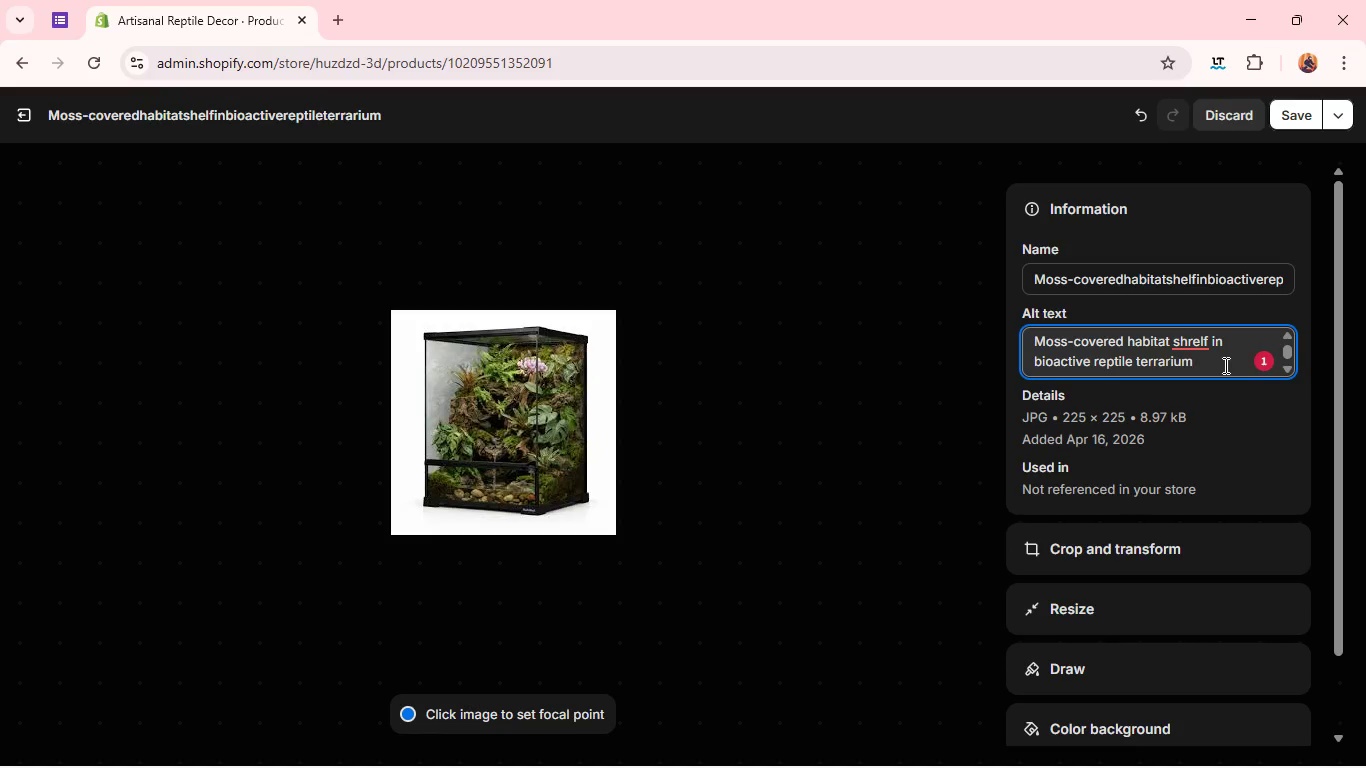 
wait(6.16)
 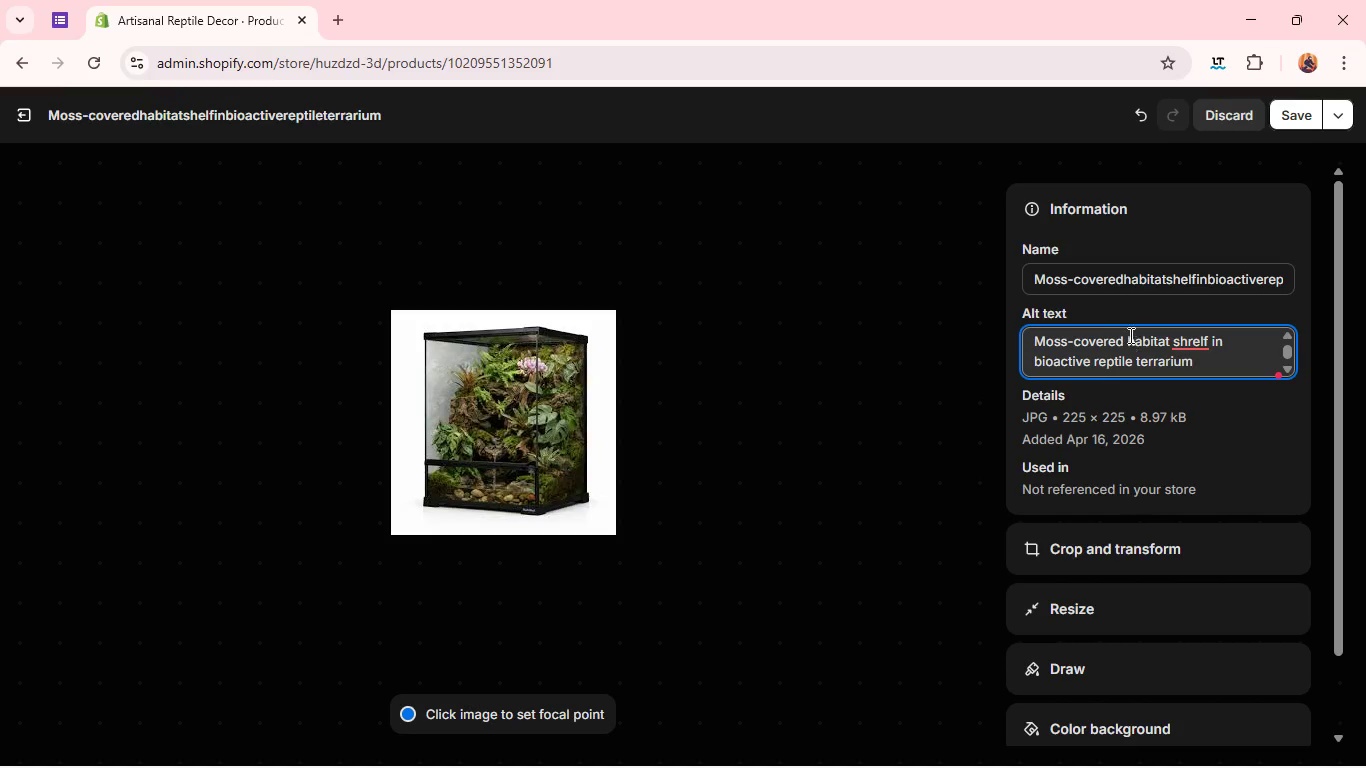 
left_click([1202, 344])
 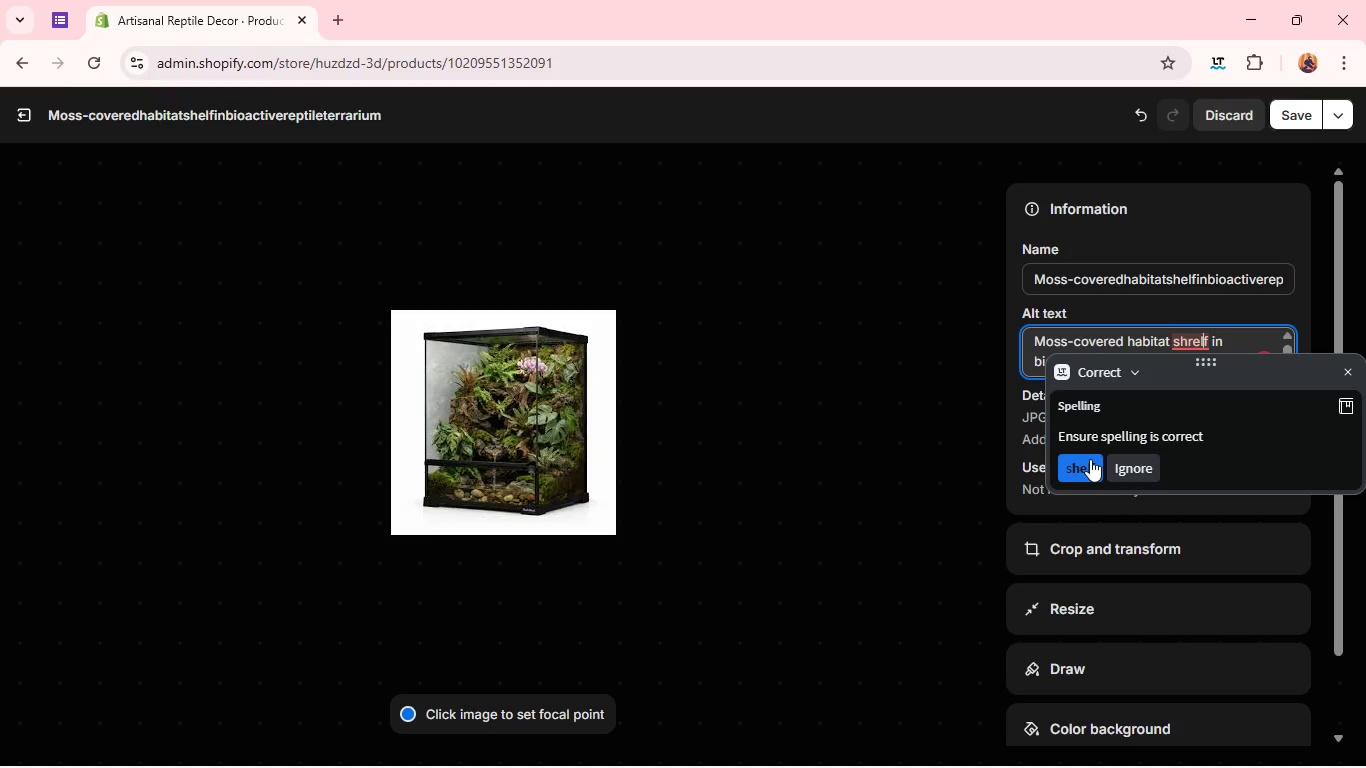 
left_click([1090, 459])
 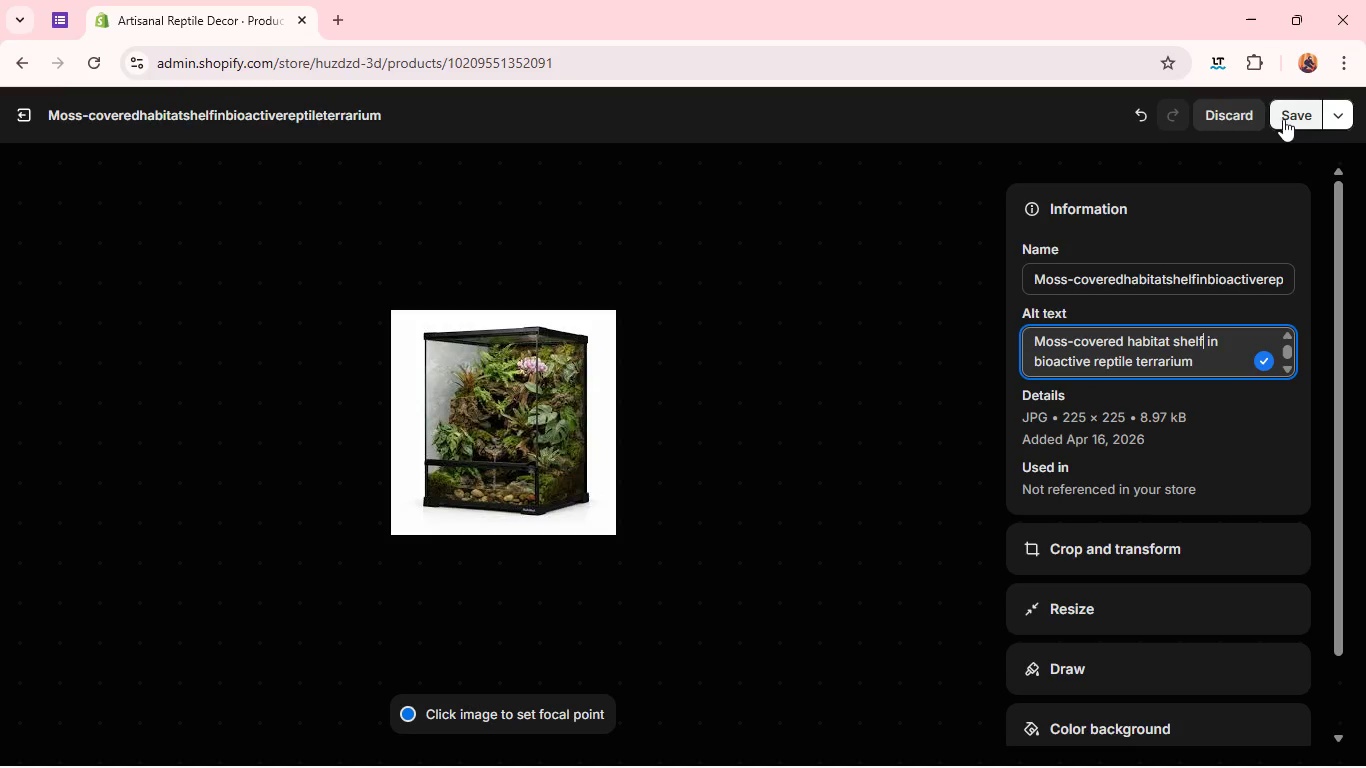 
left_click([1305, 115])
 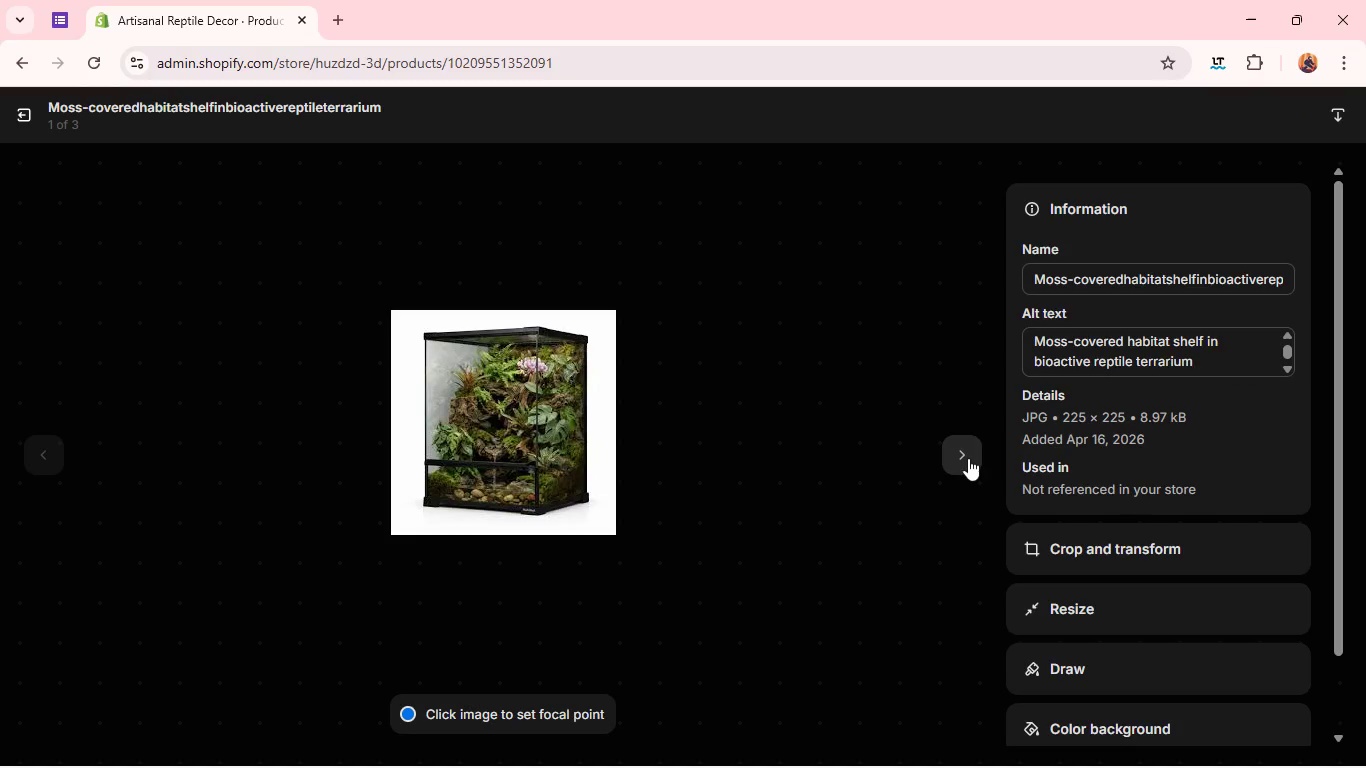 
left_click([968, 456])
 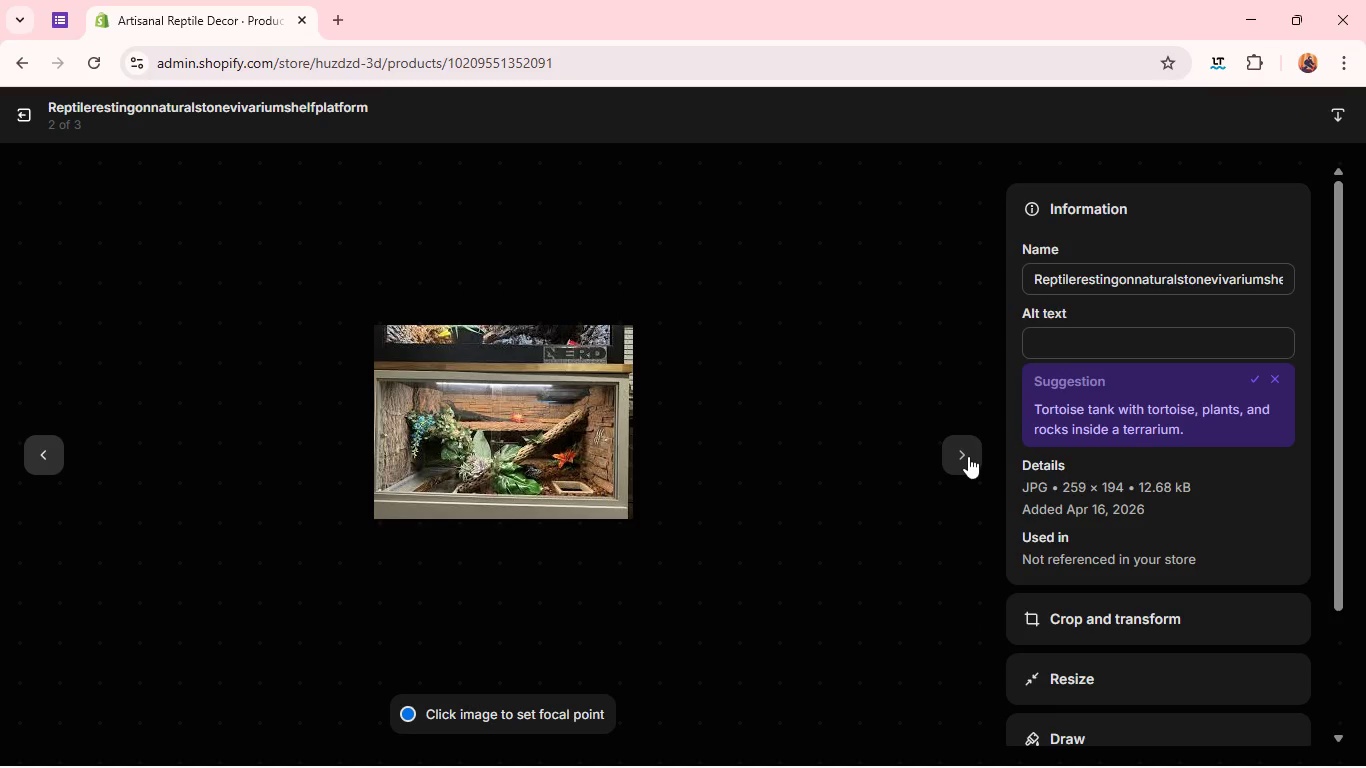 
wait(9.19)
 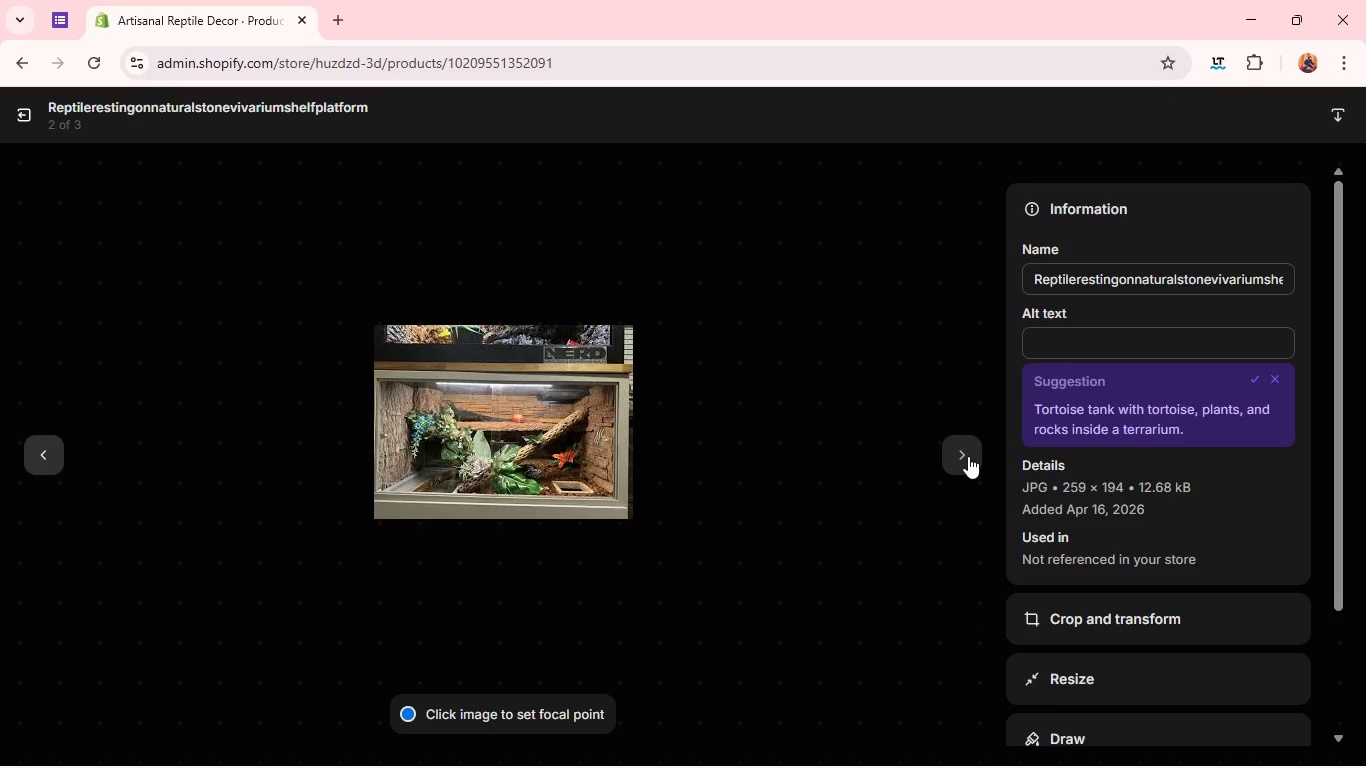 
left_click([1106, 334])
 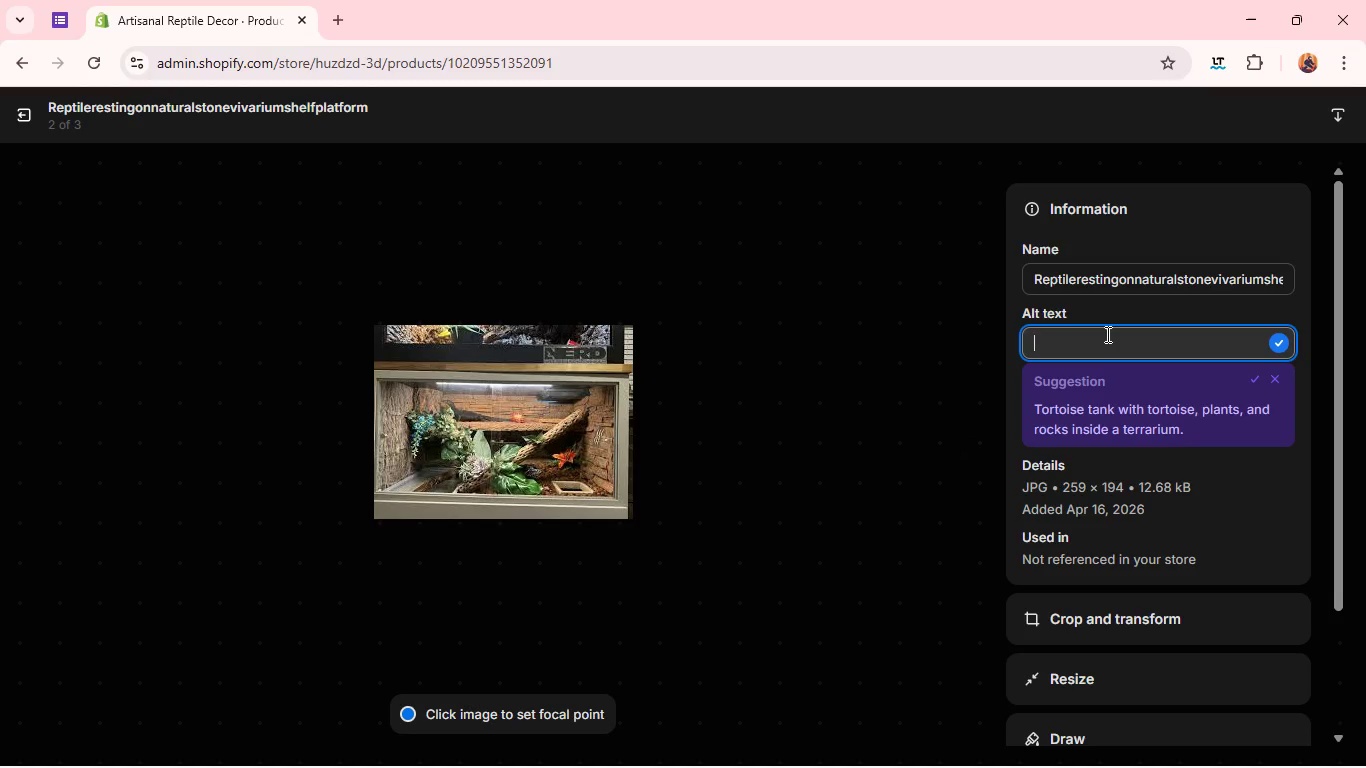 
type(Reptile resting on nature)
key(Backspace)
type(al )
 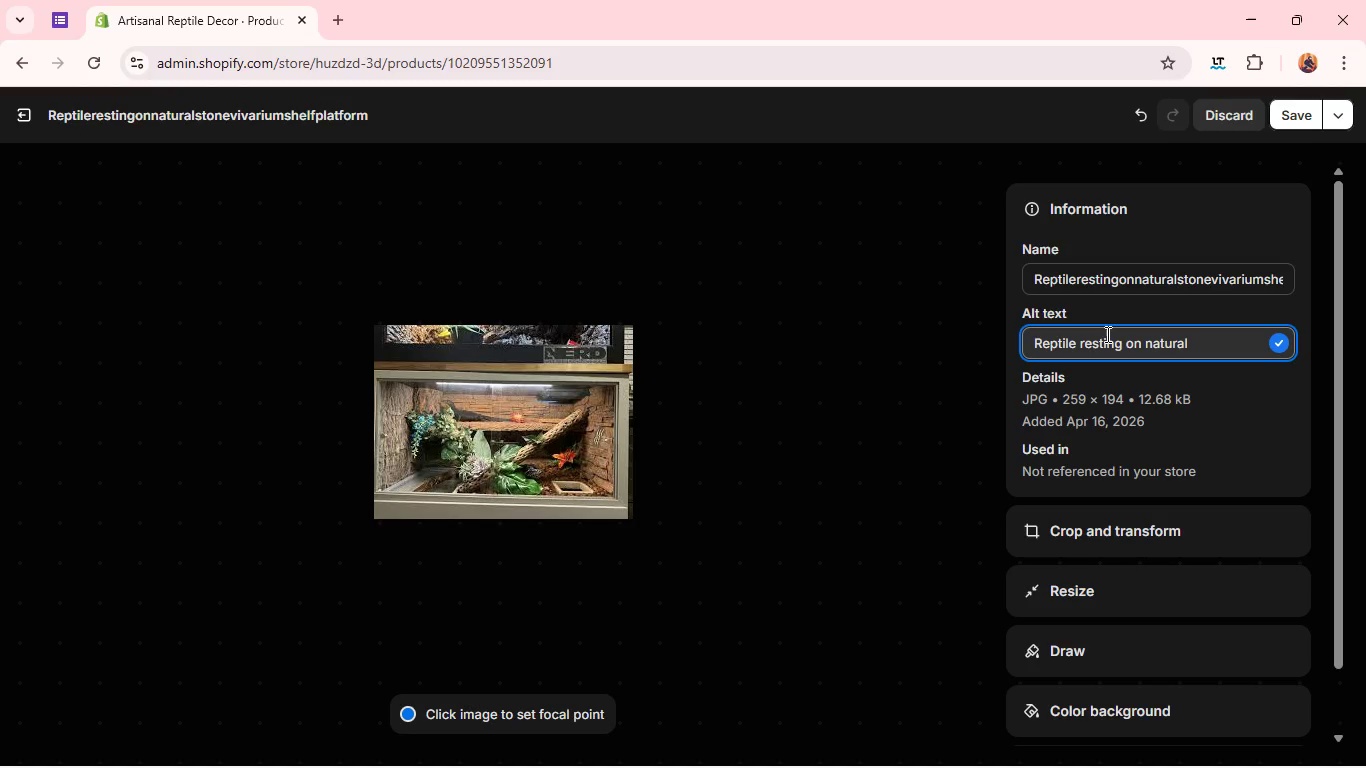 
wait(59.33)
 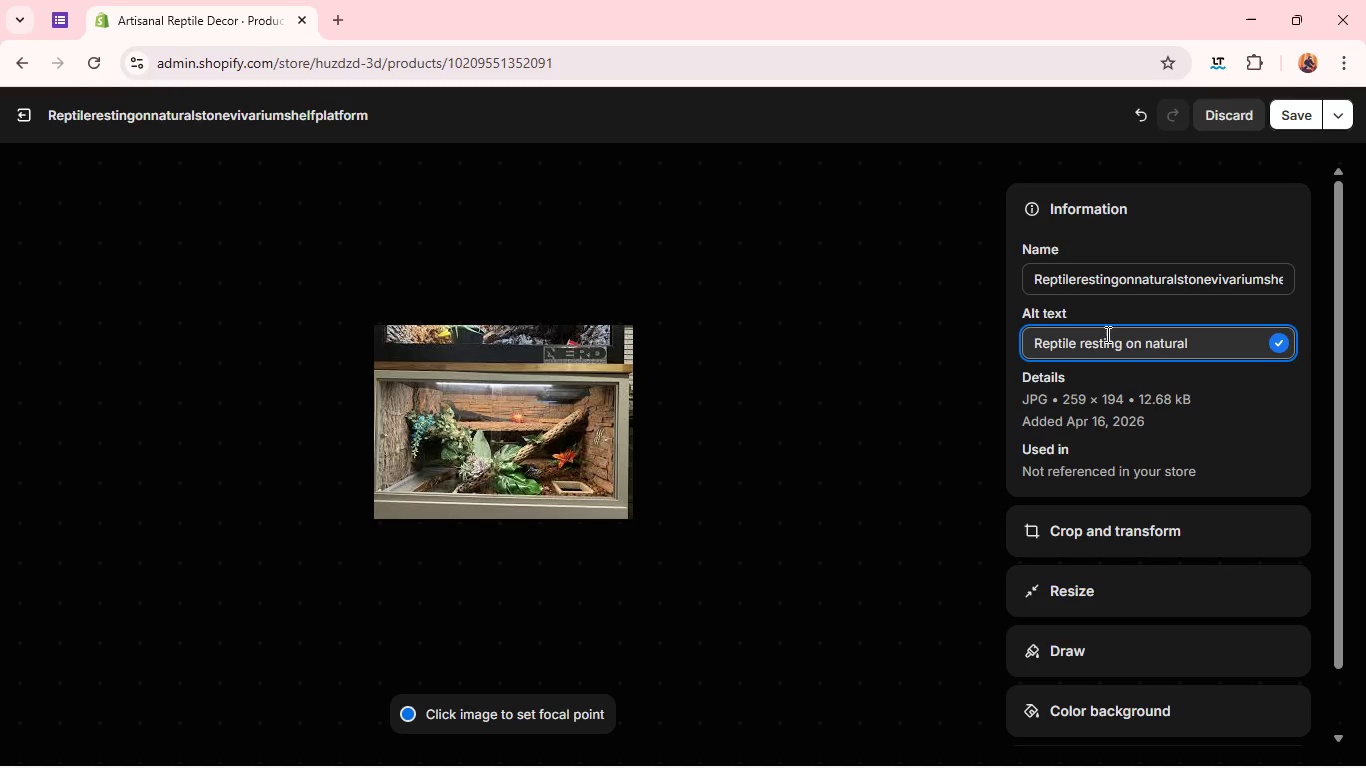 
type(stone vivs)
key(Backspace)
type(arium )
 